 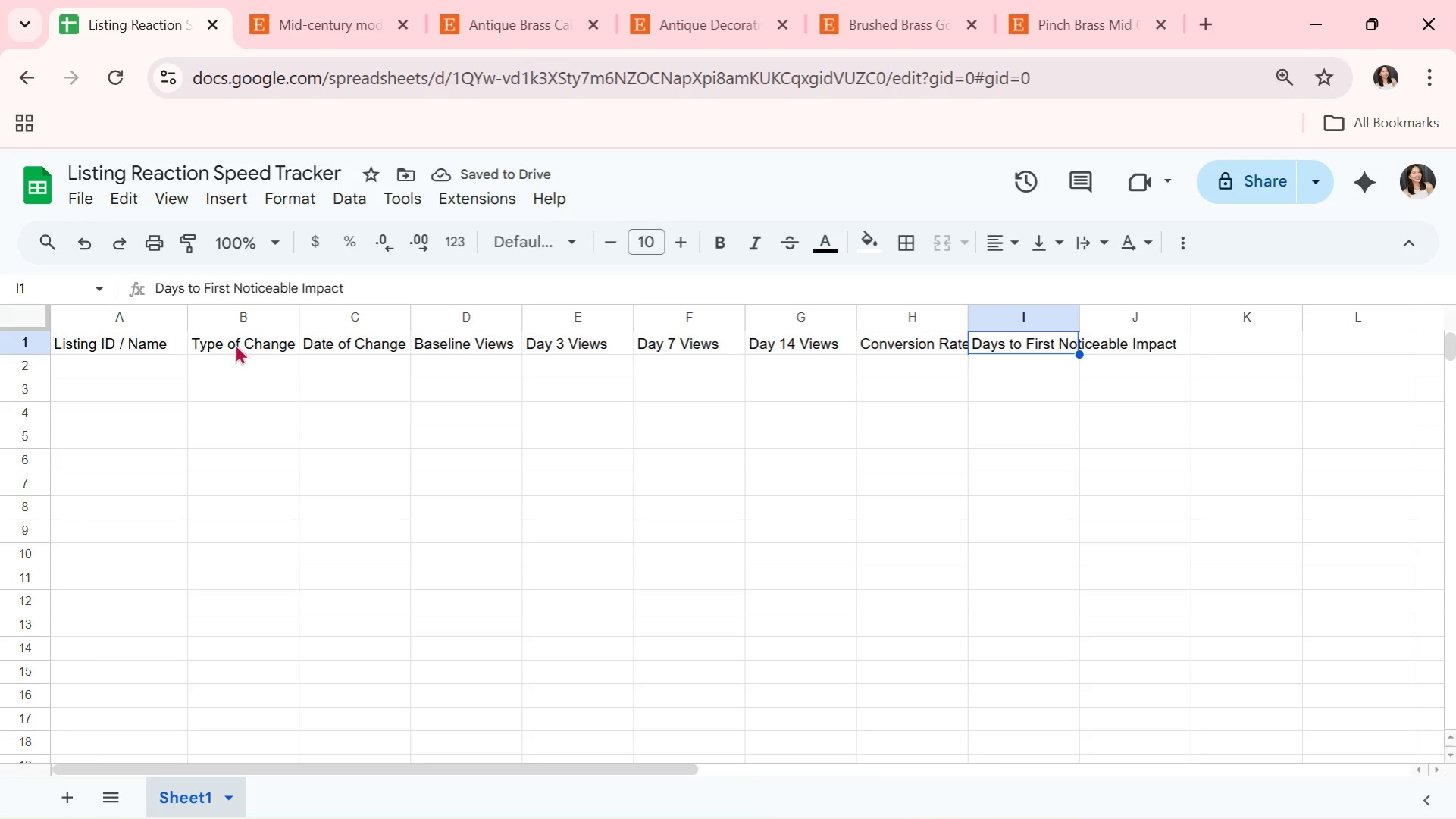 
key(ArrowRight)
 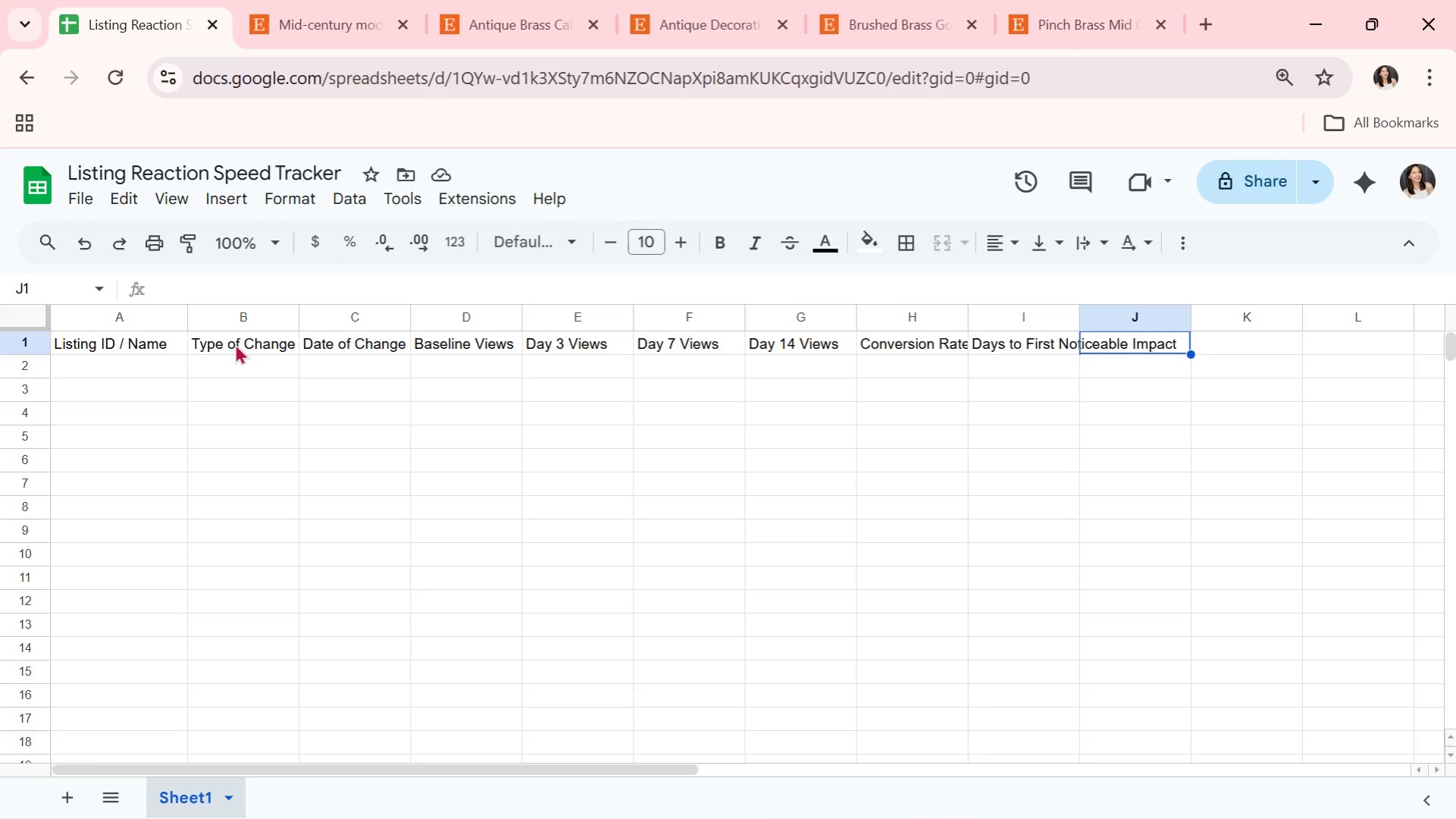 
type(Response Speed CATEGORY)
 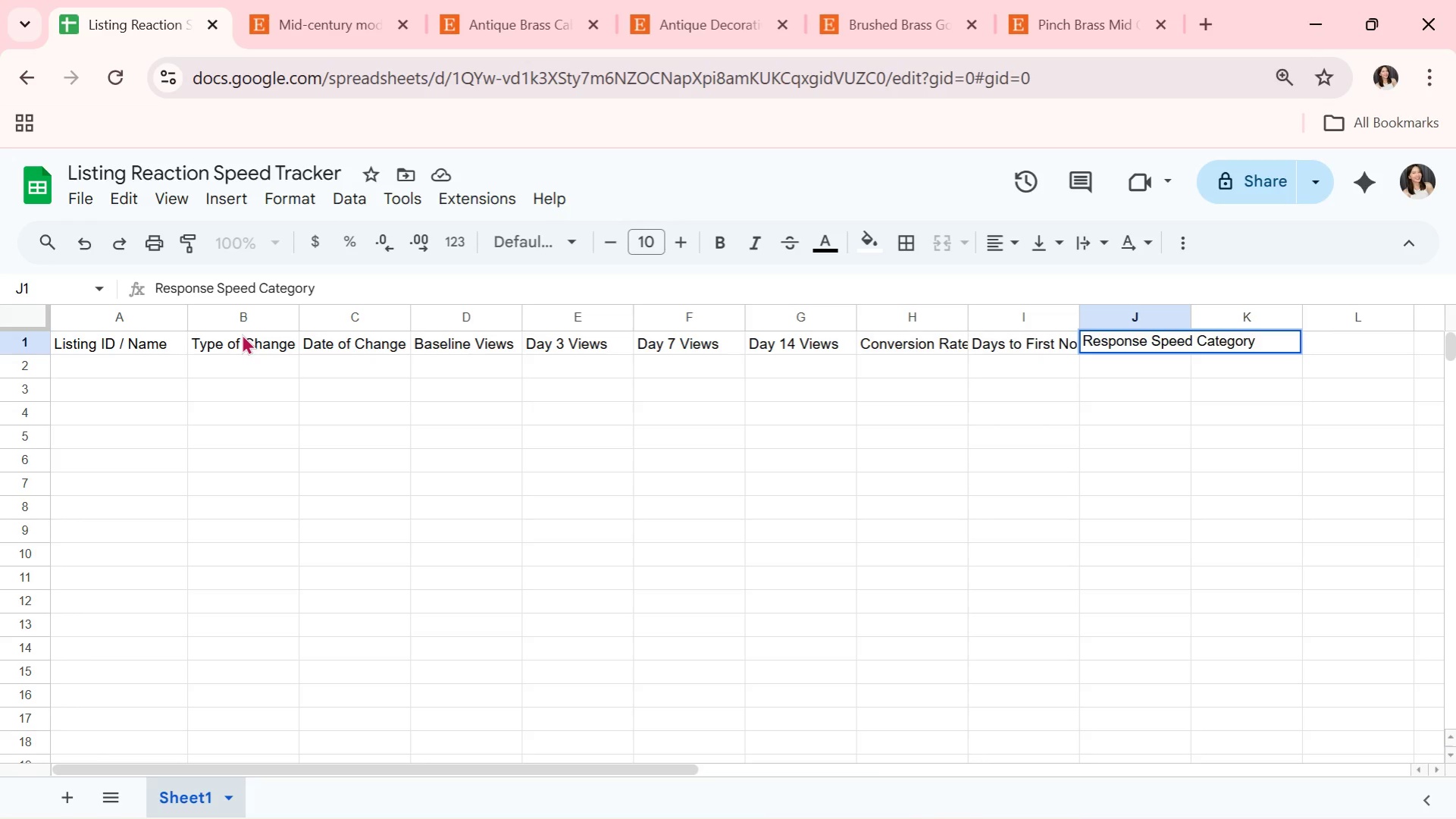 
hold_key(key=CapsLock, duration=0.31)
 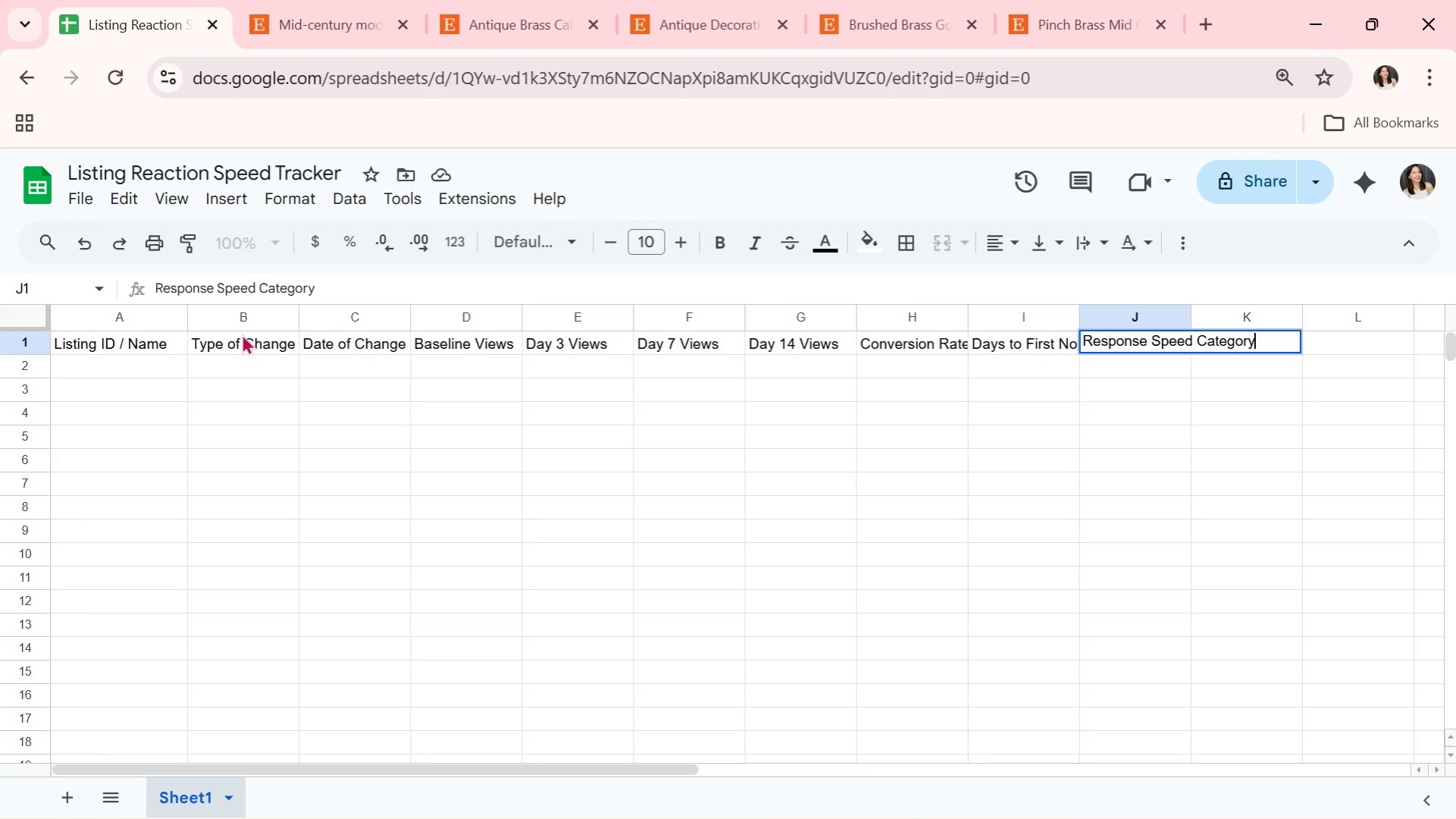 
key(Enter)
 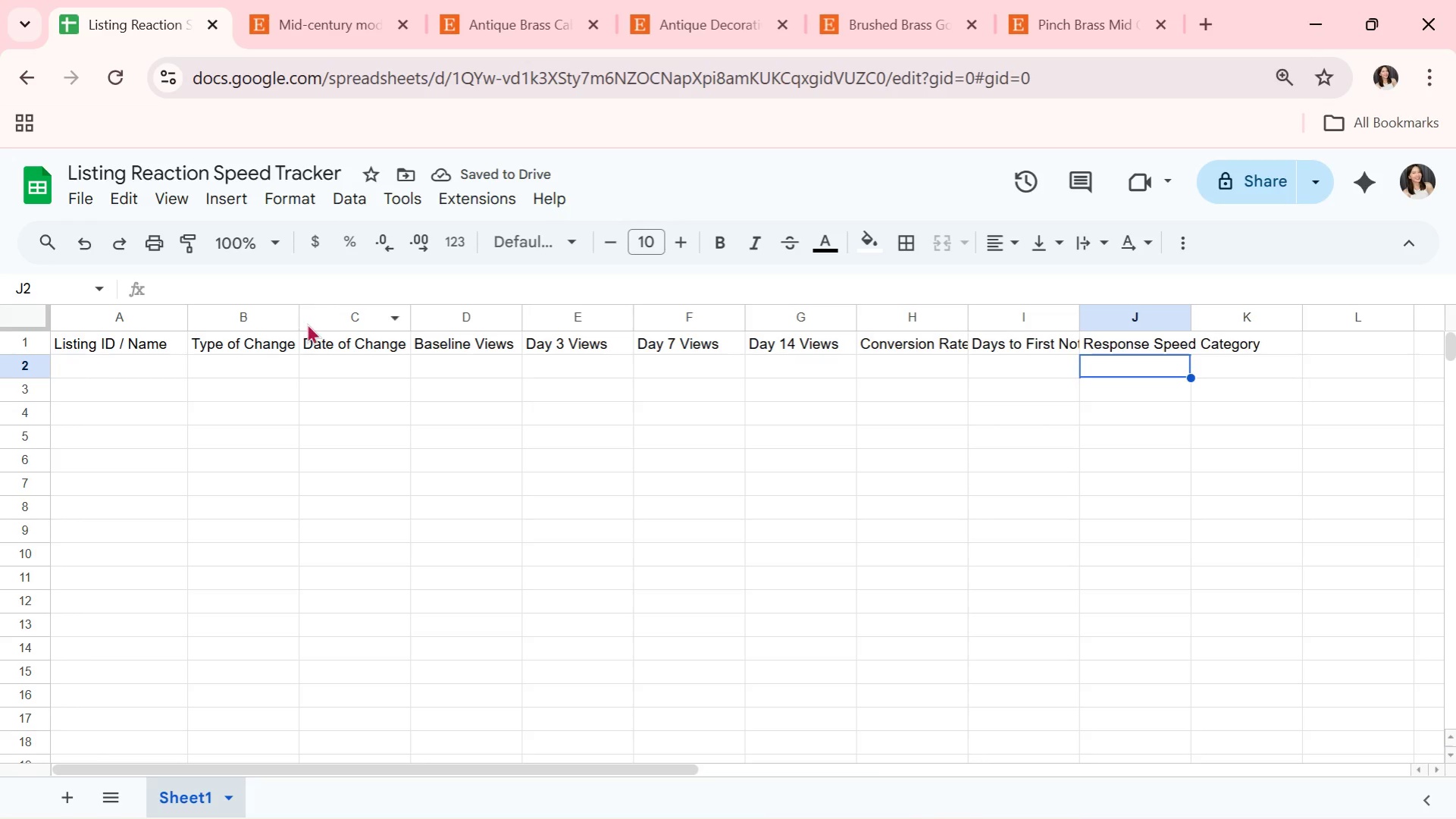 
left_click_drag(start_coordinate=[300, 320], to_coordinate=[310, 321])
 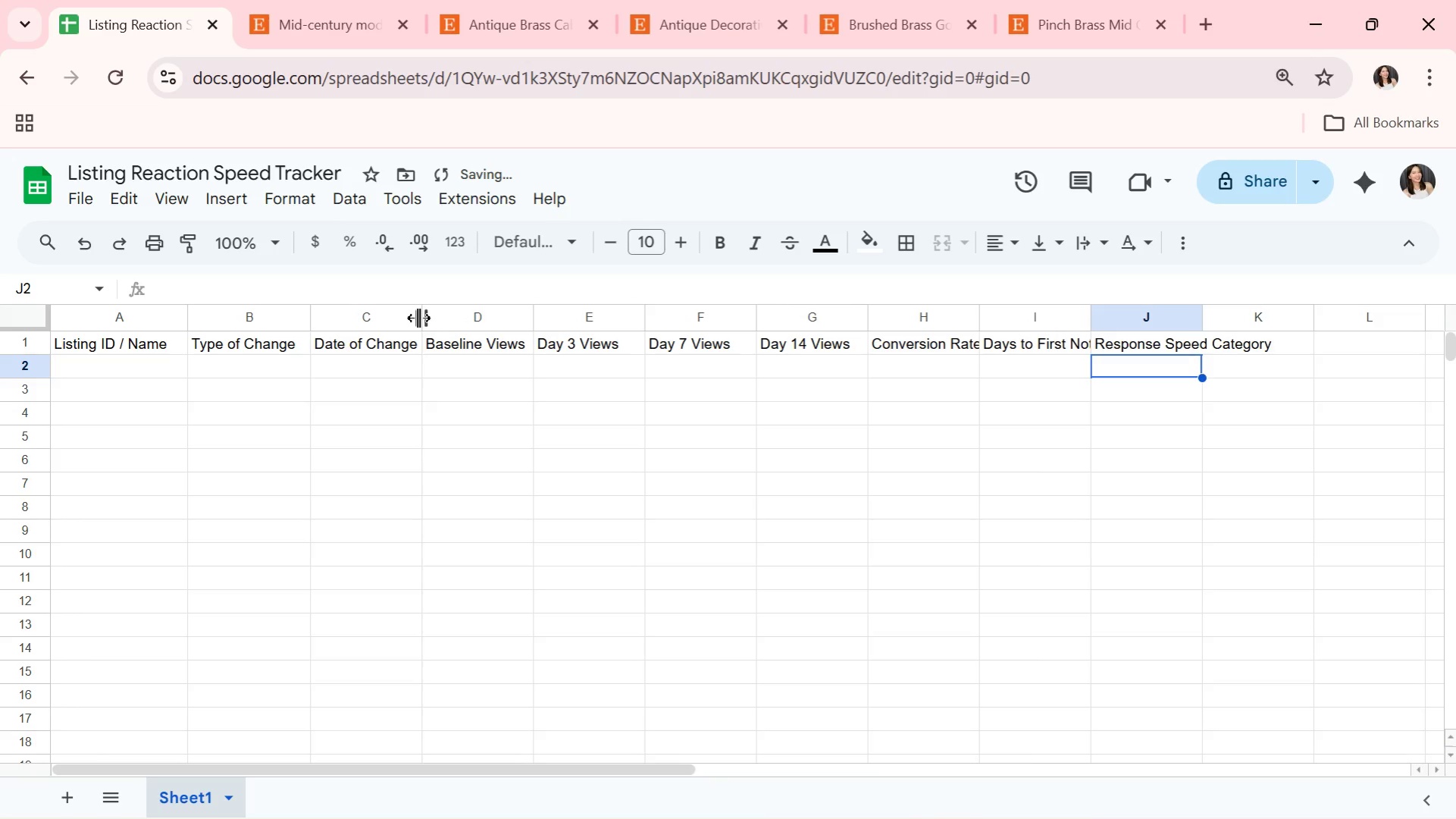 
left_click_drag(start_coordinate=[418, 318], to_coordinate=[431, 315])
 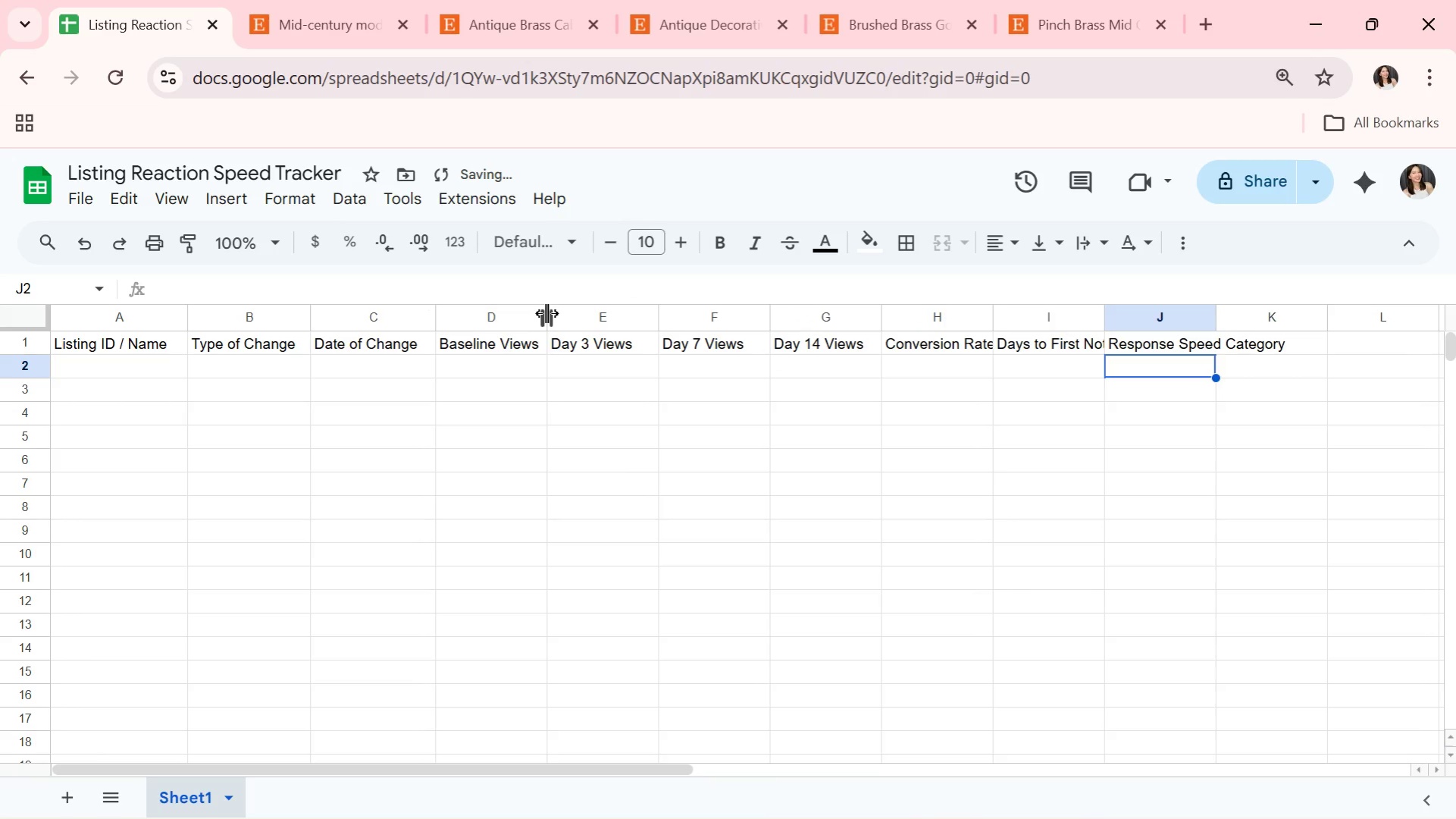 
left_click_drag(start_coordinate=[546, 313], to_coordinate=[553, 315])
 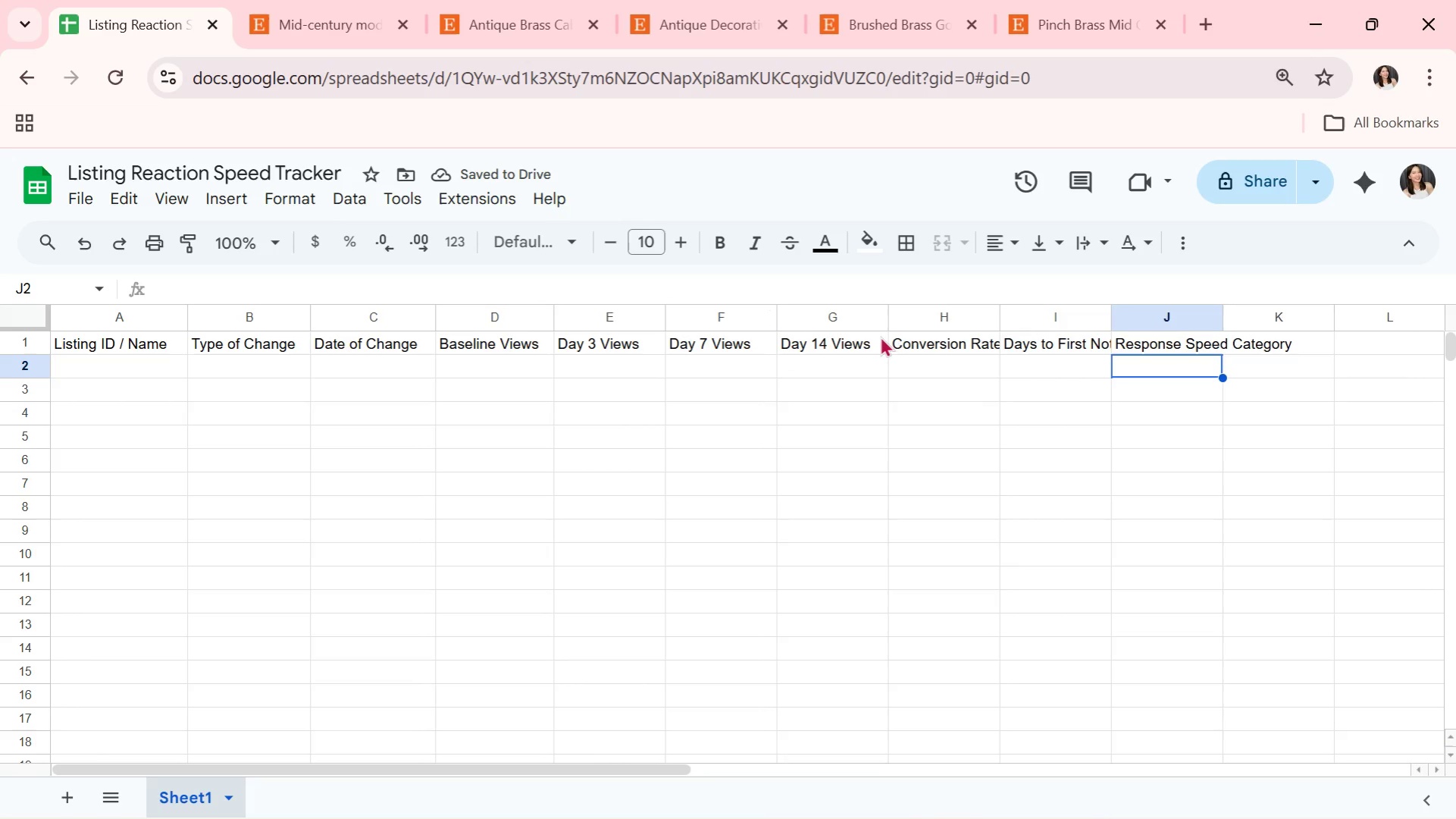 
wait(6.58)
 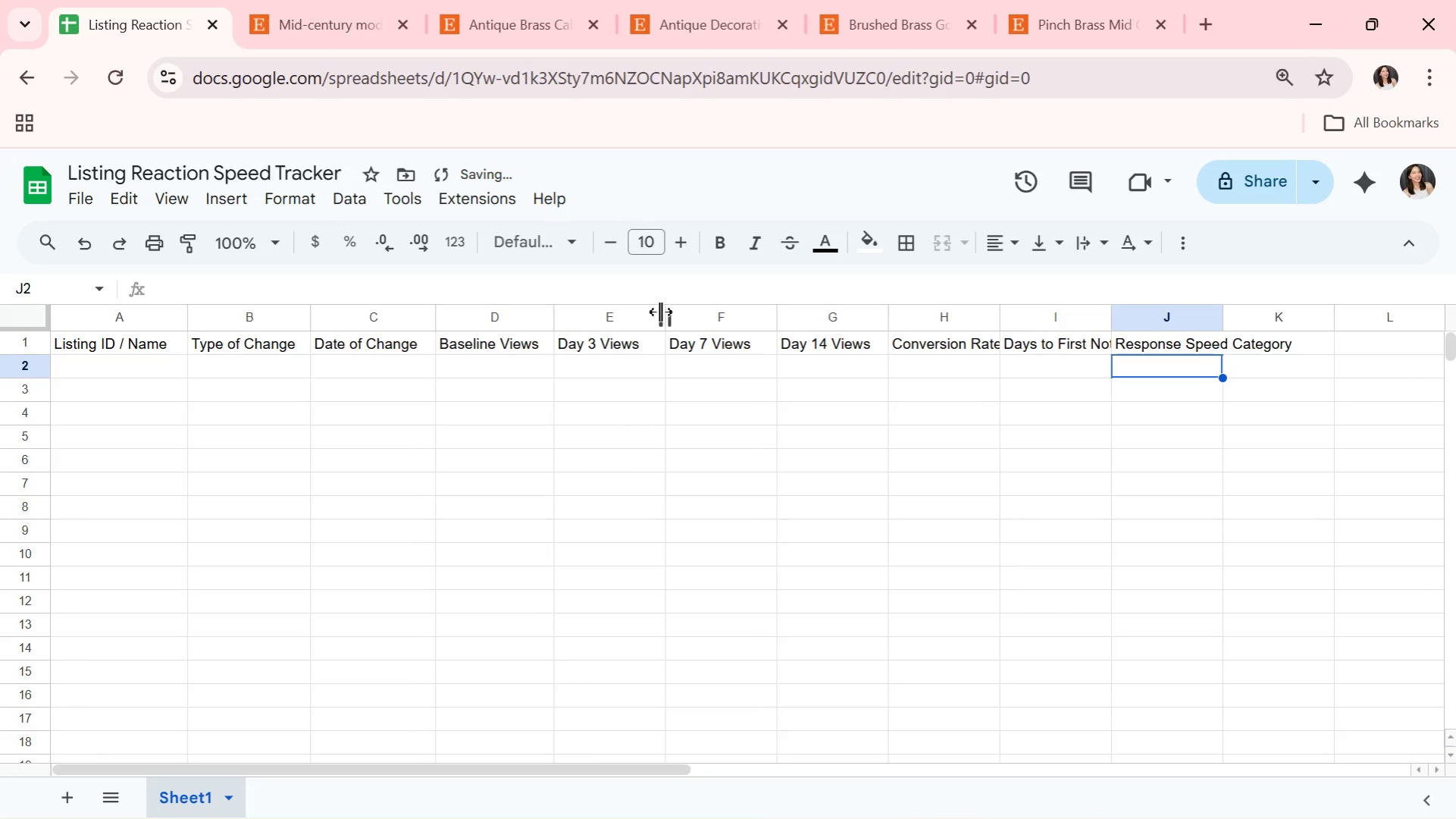 
double_click([996, 320])
 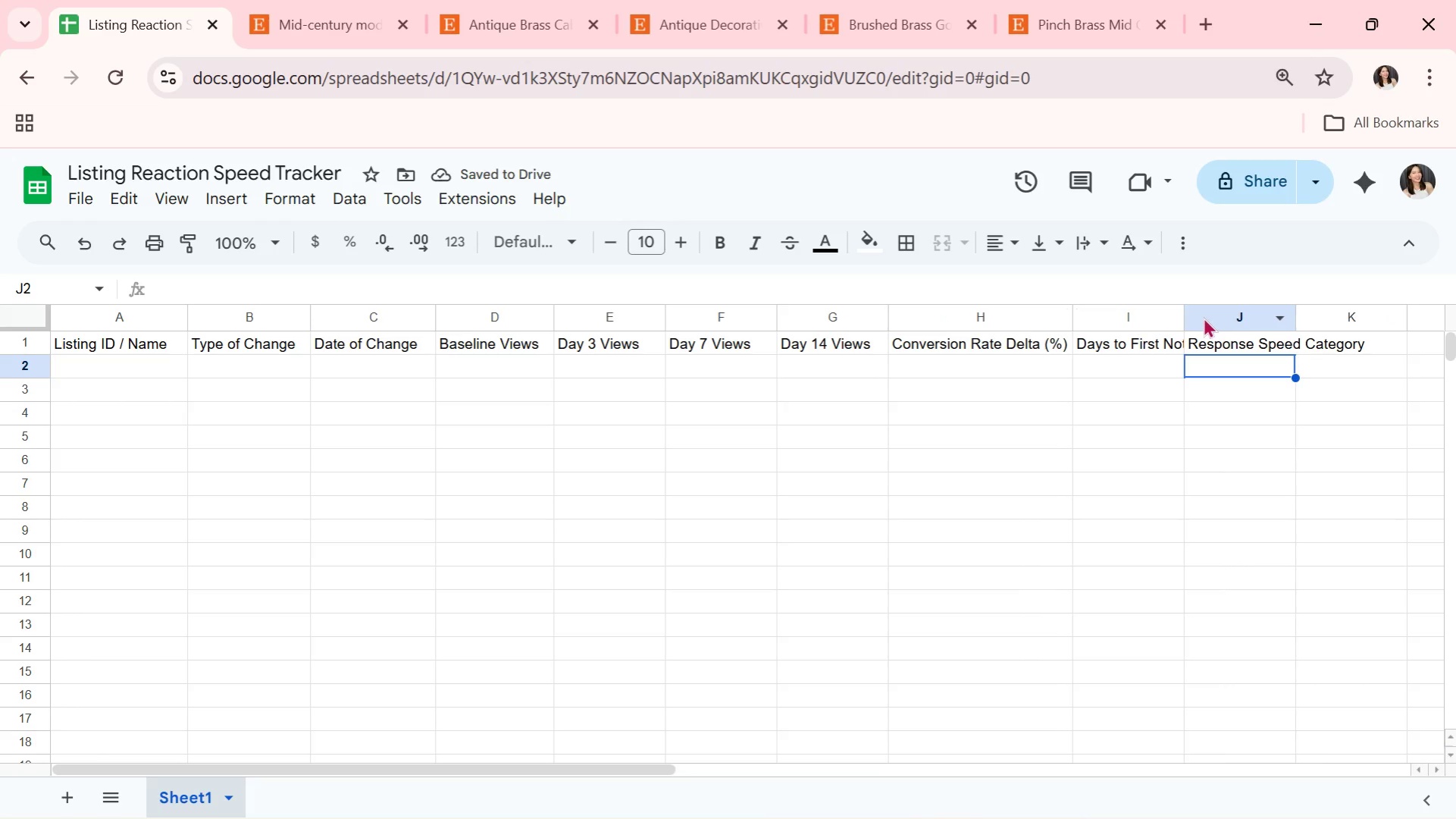 
double_click([1183, 315])
 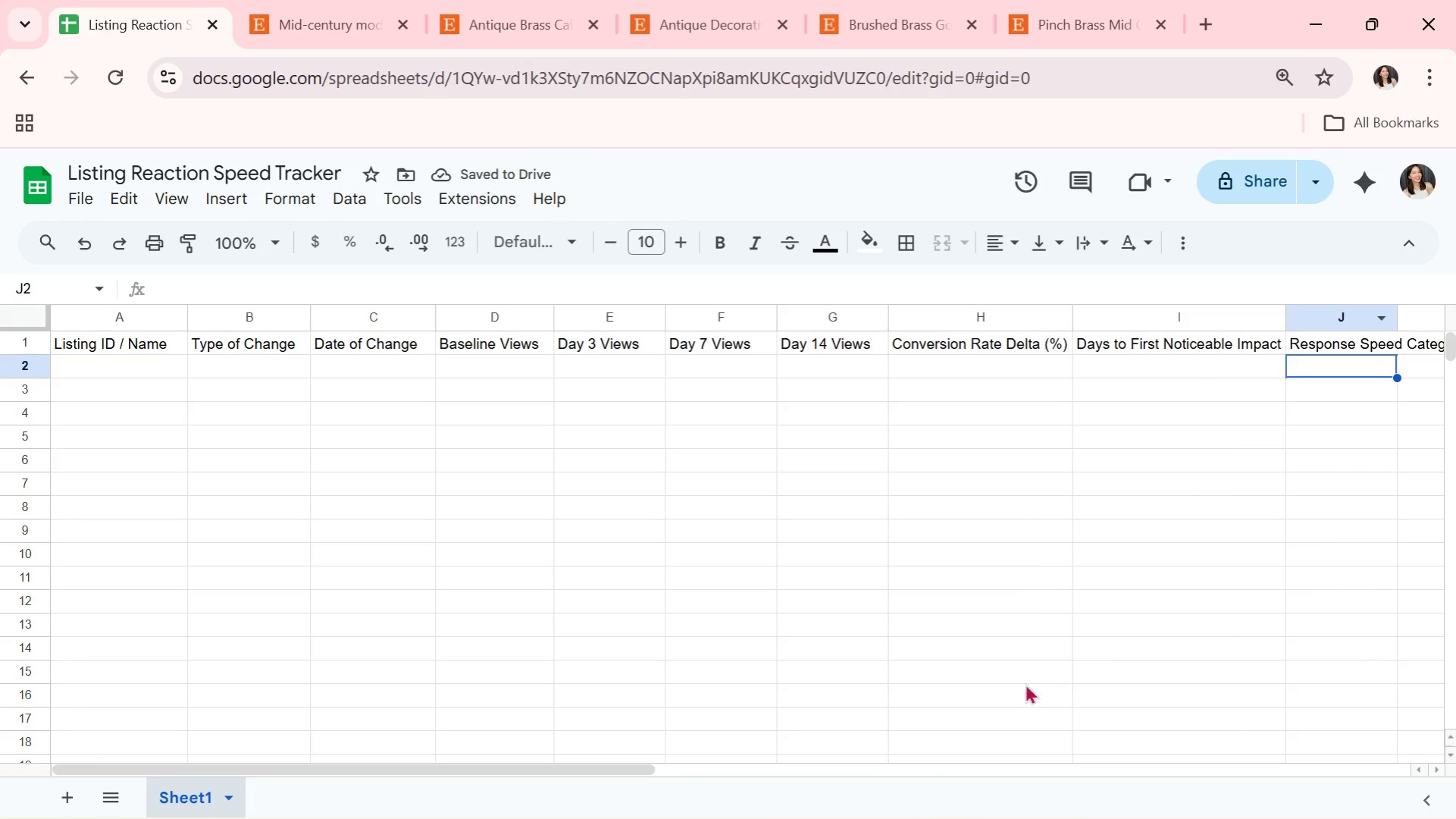 
left_click_drag(start_coordinate=[647, 765], to_coordinate=[778, 753])
 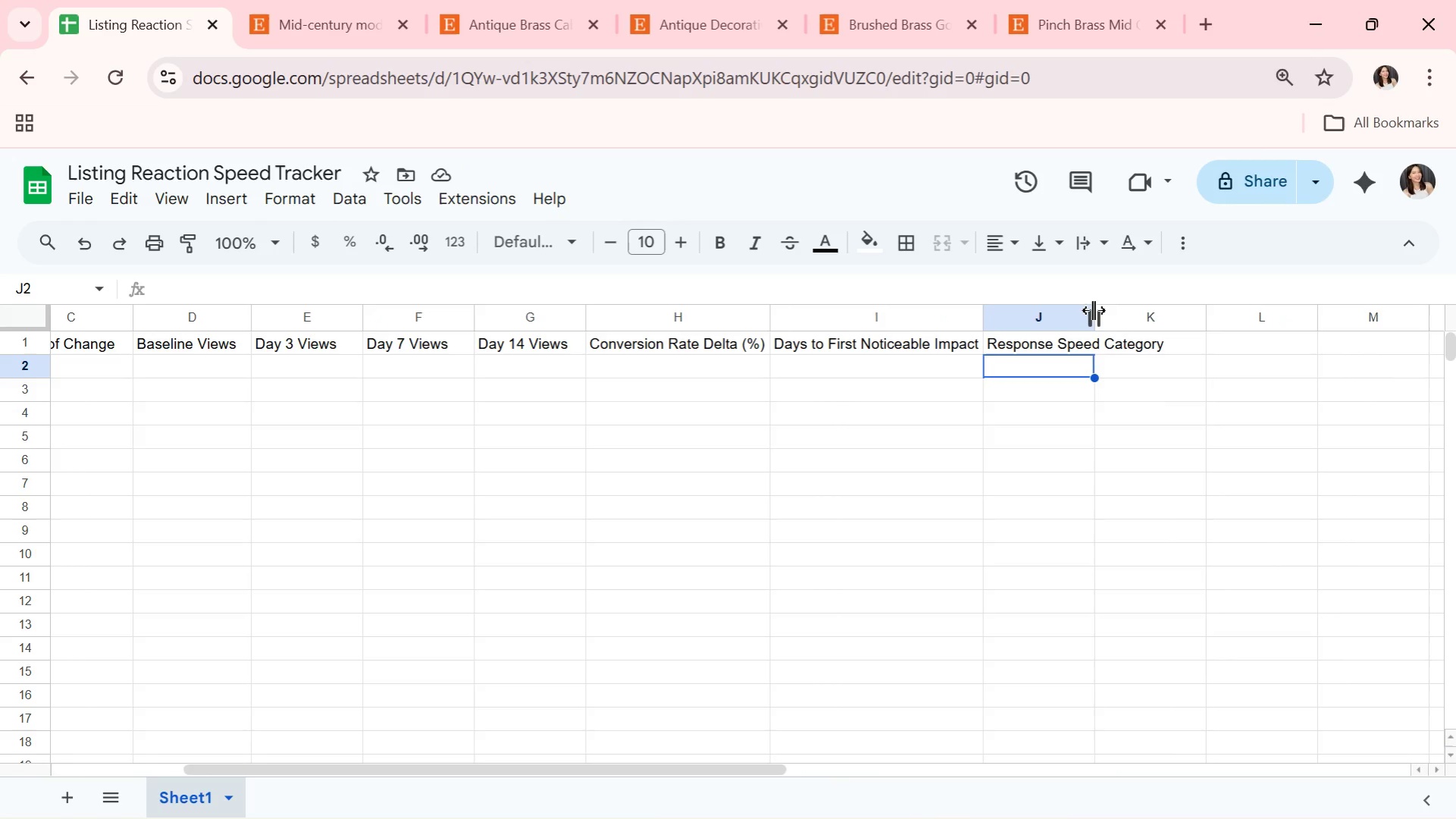 
double_click([1093, 310])
 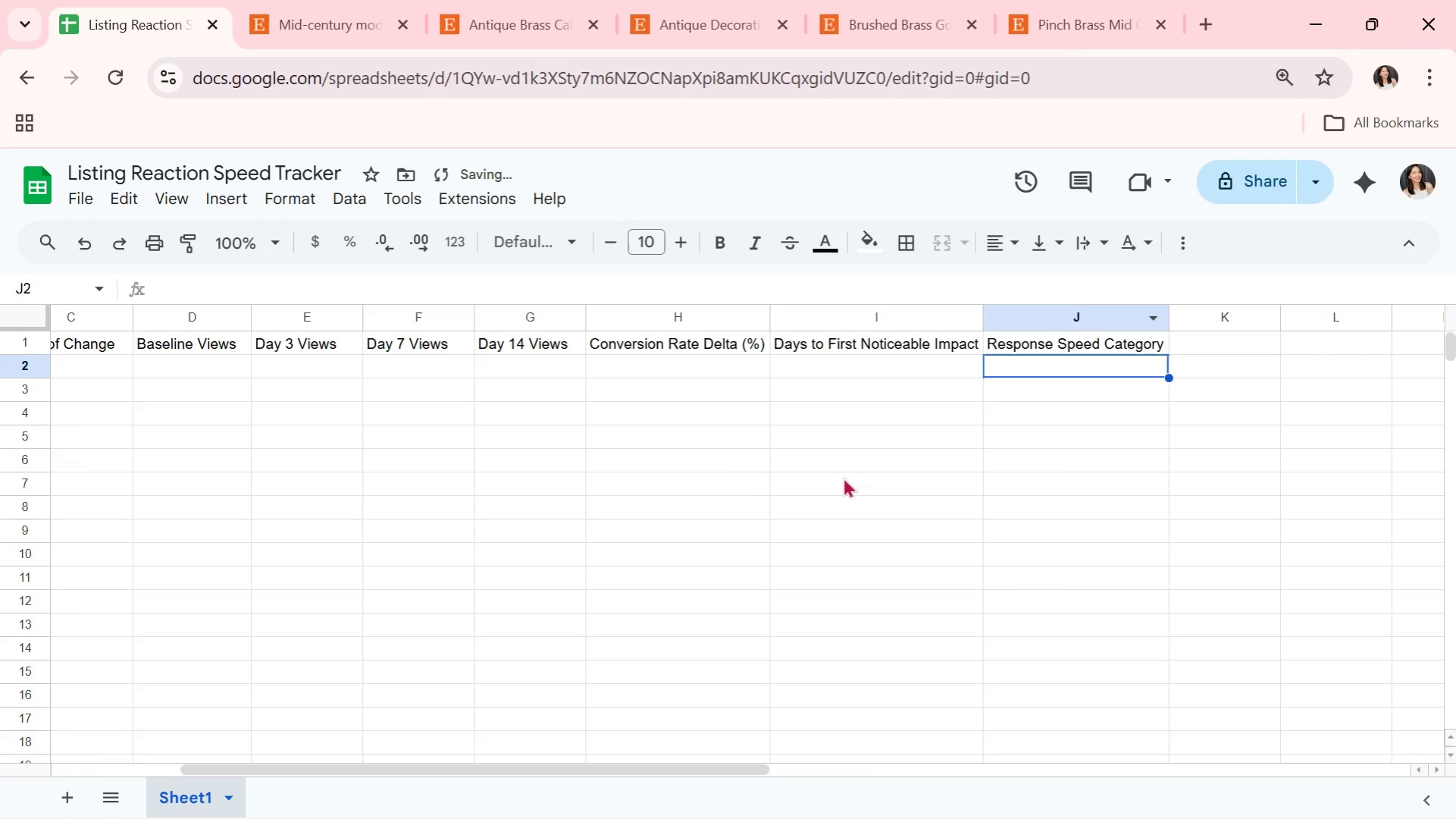 
left_click([708, 478])
 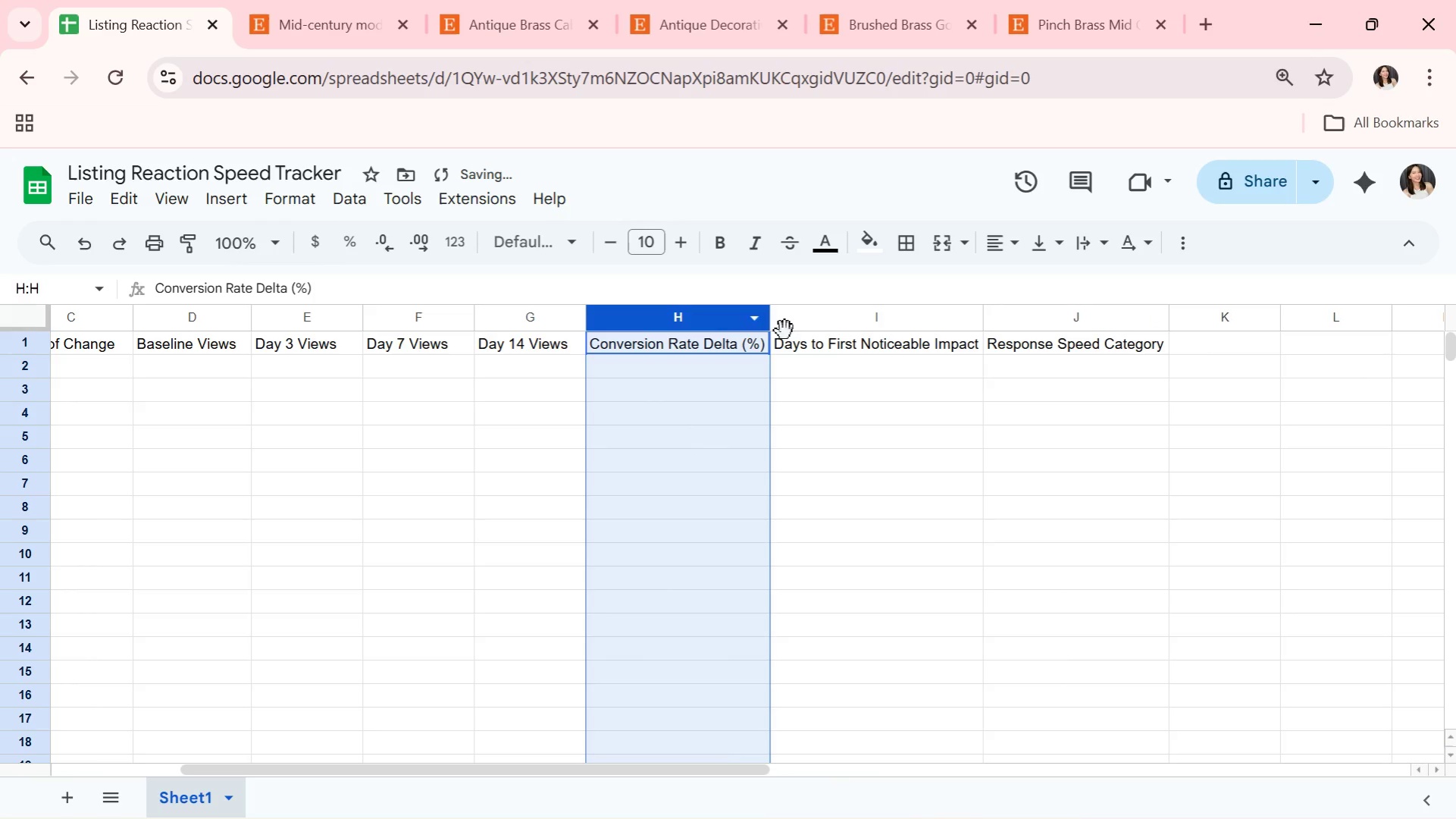 
double_click([872, 331])
 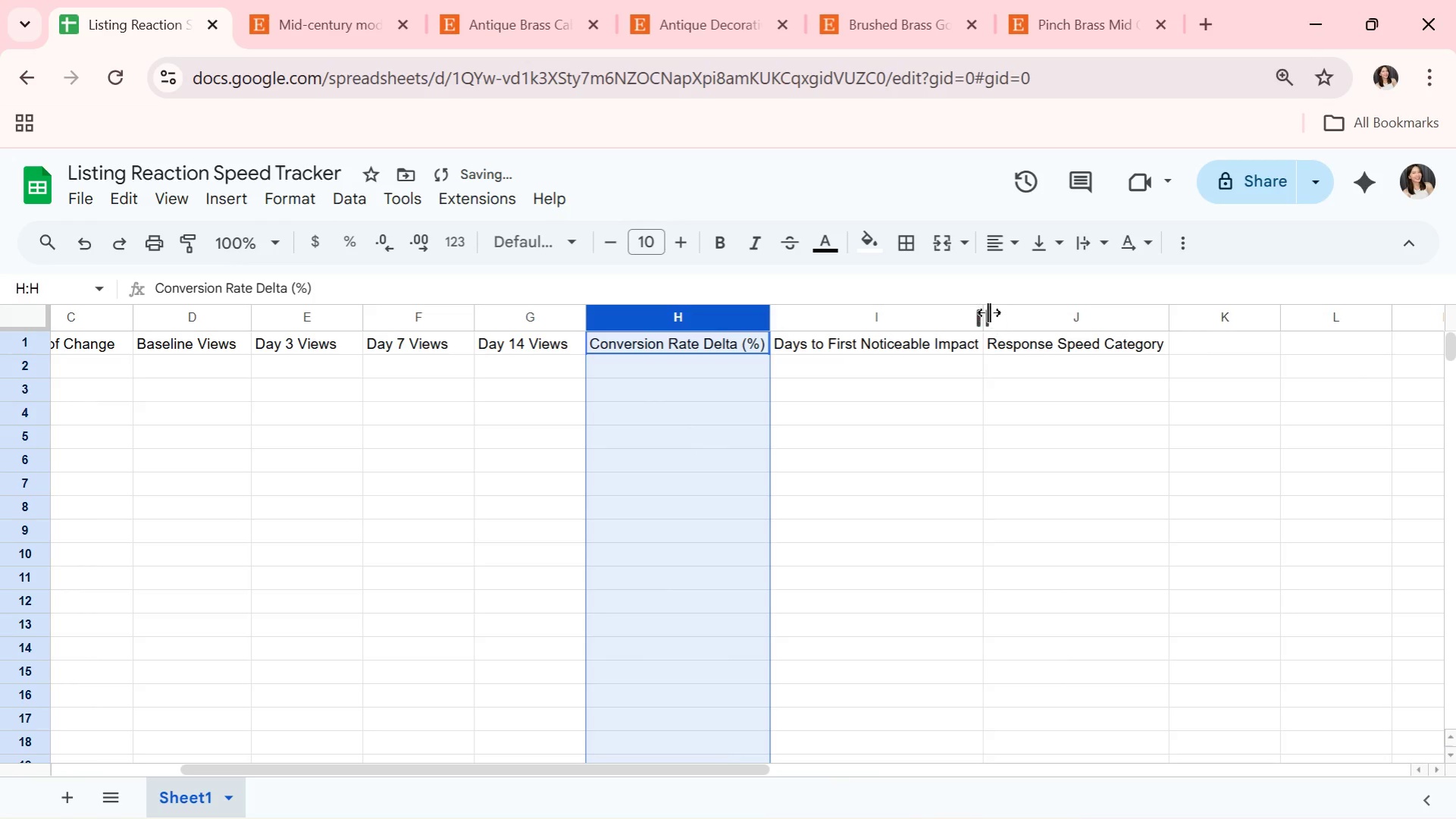 
left_click_drag(start_coordinate=[985, 313], to_coordinate=[980, 315])
 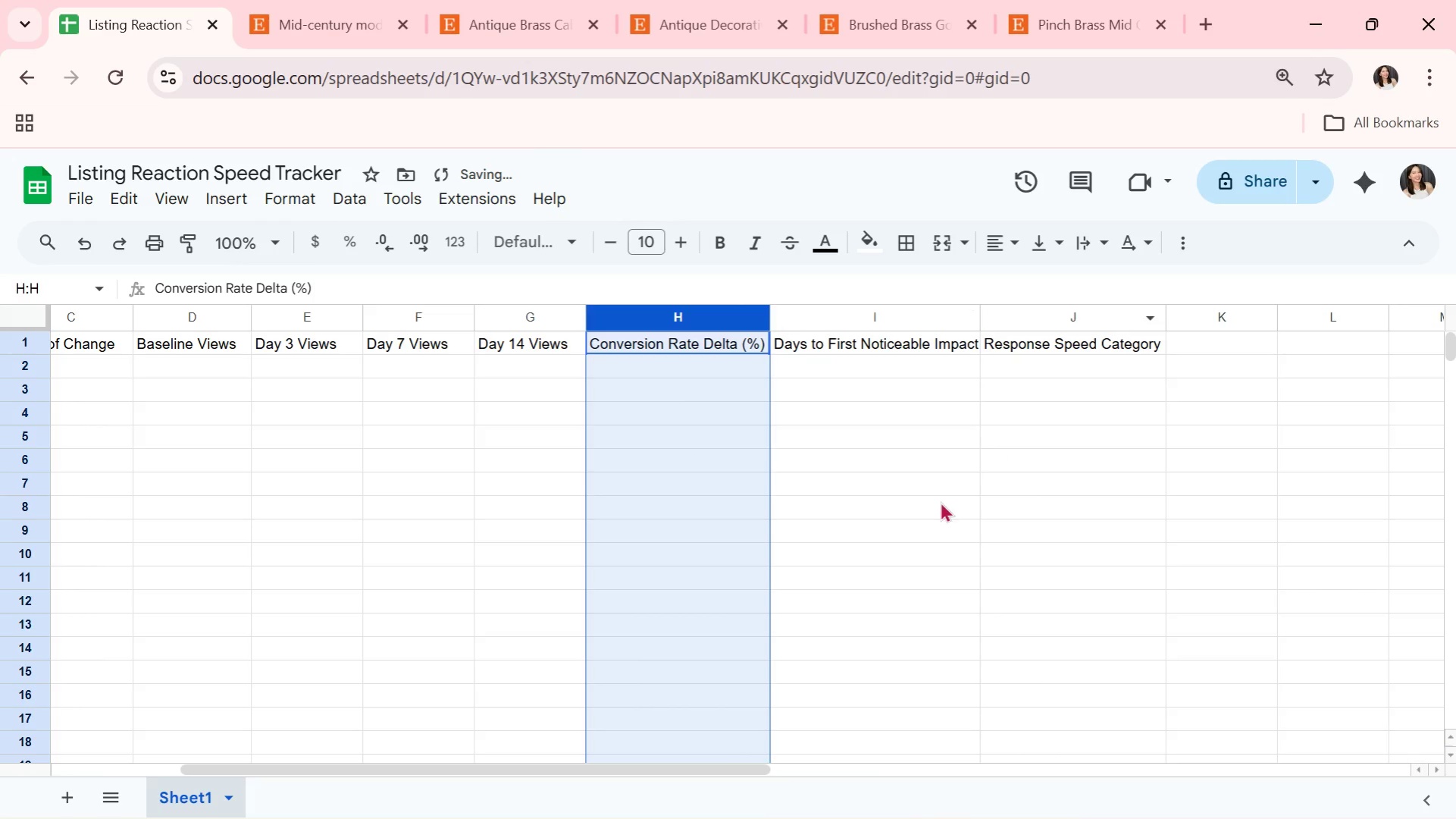 
left_click([932, 505])
 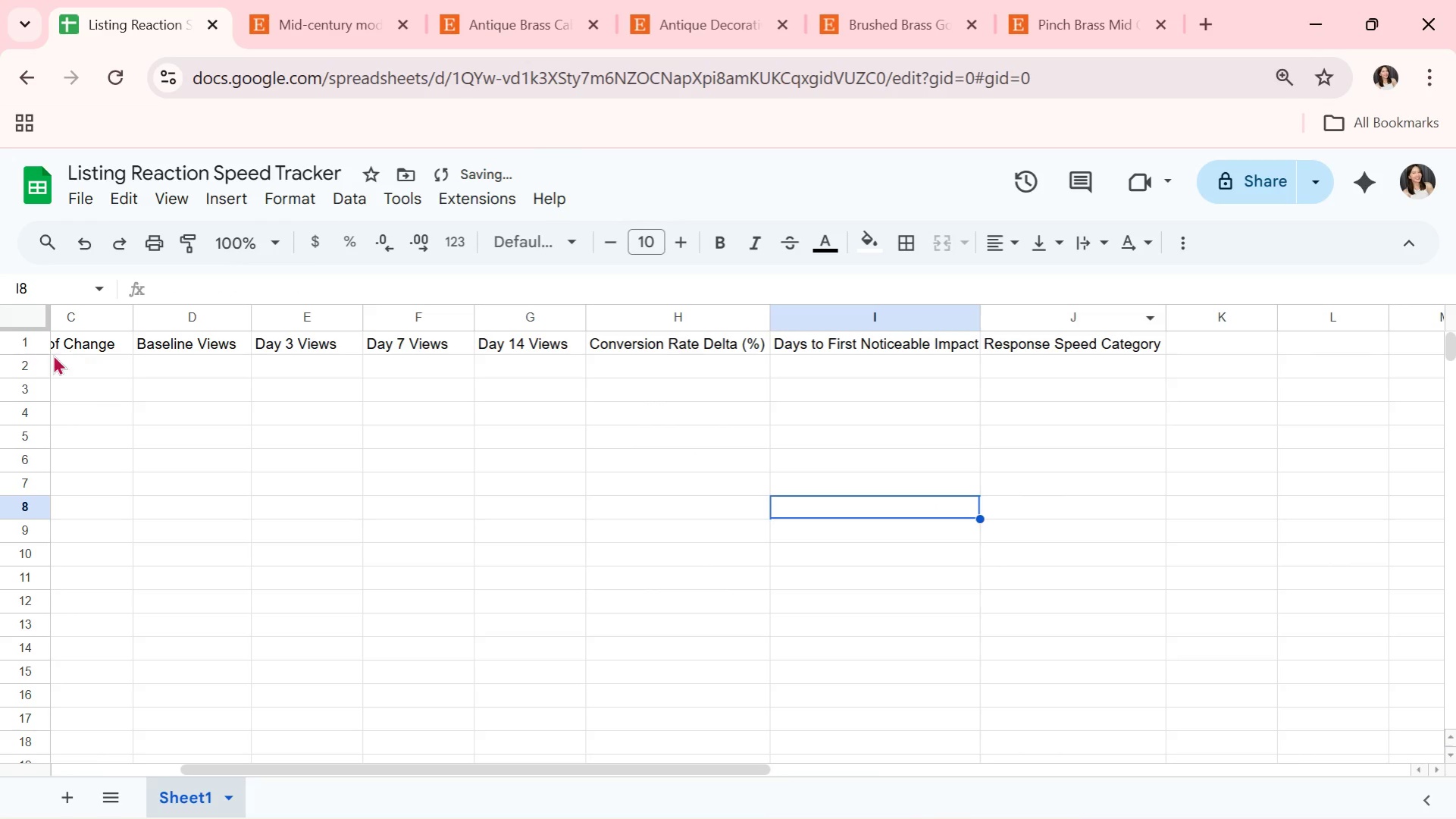 
left_click([27, 338])
 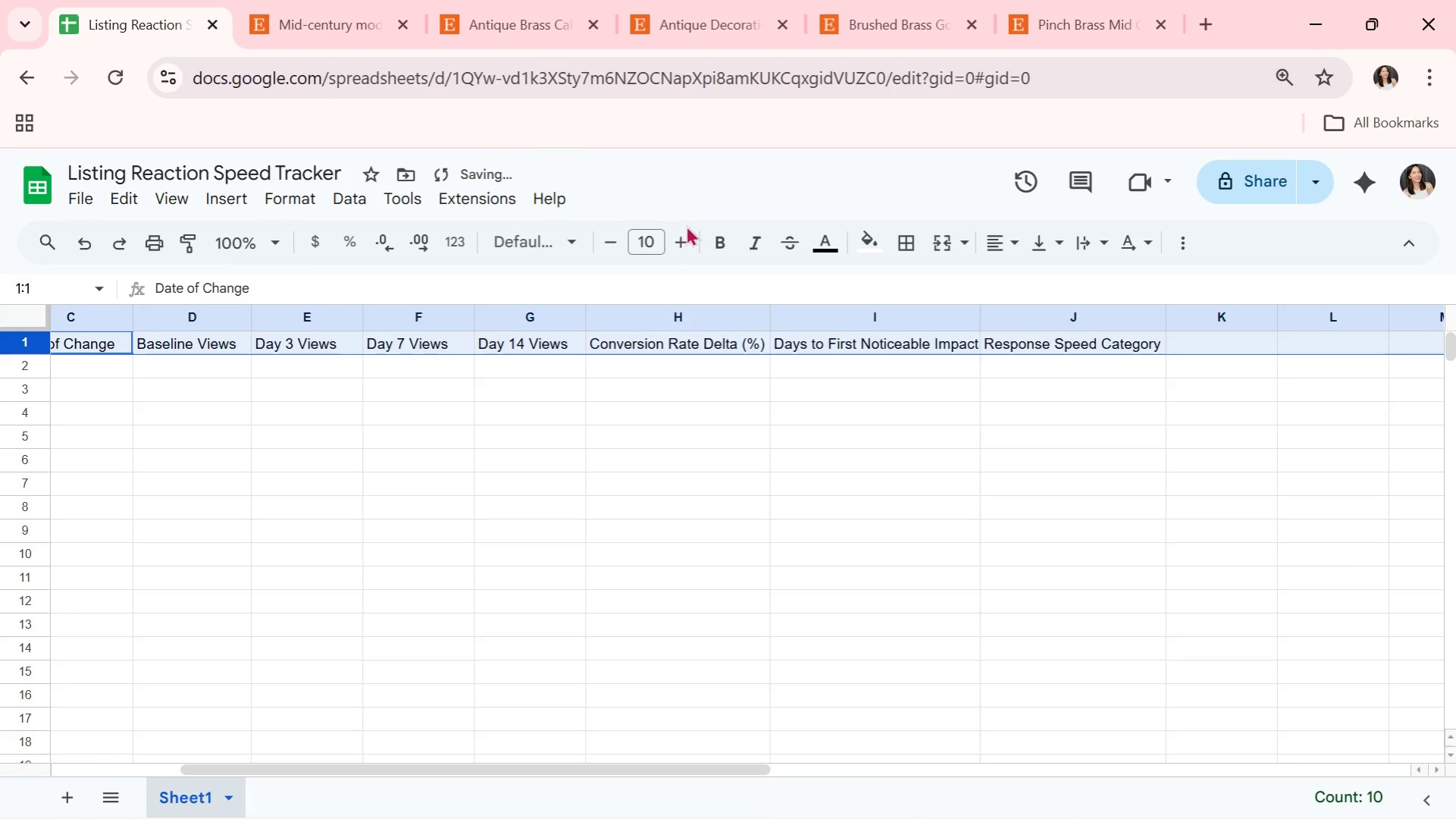 
left_click([711, 233])
 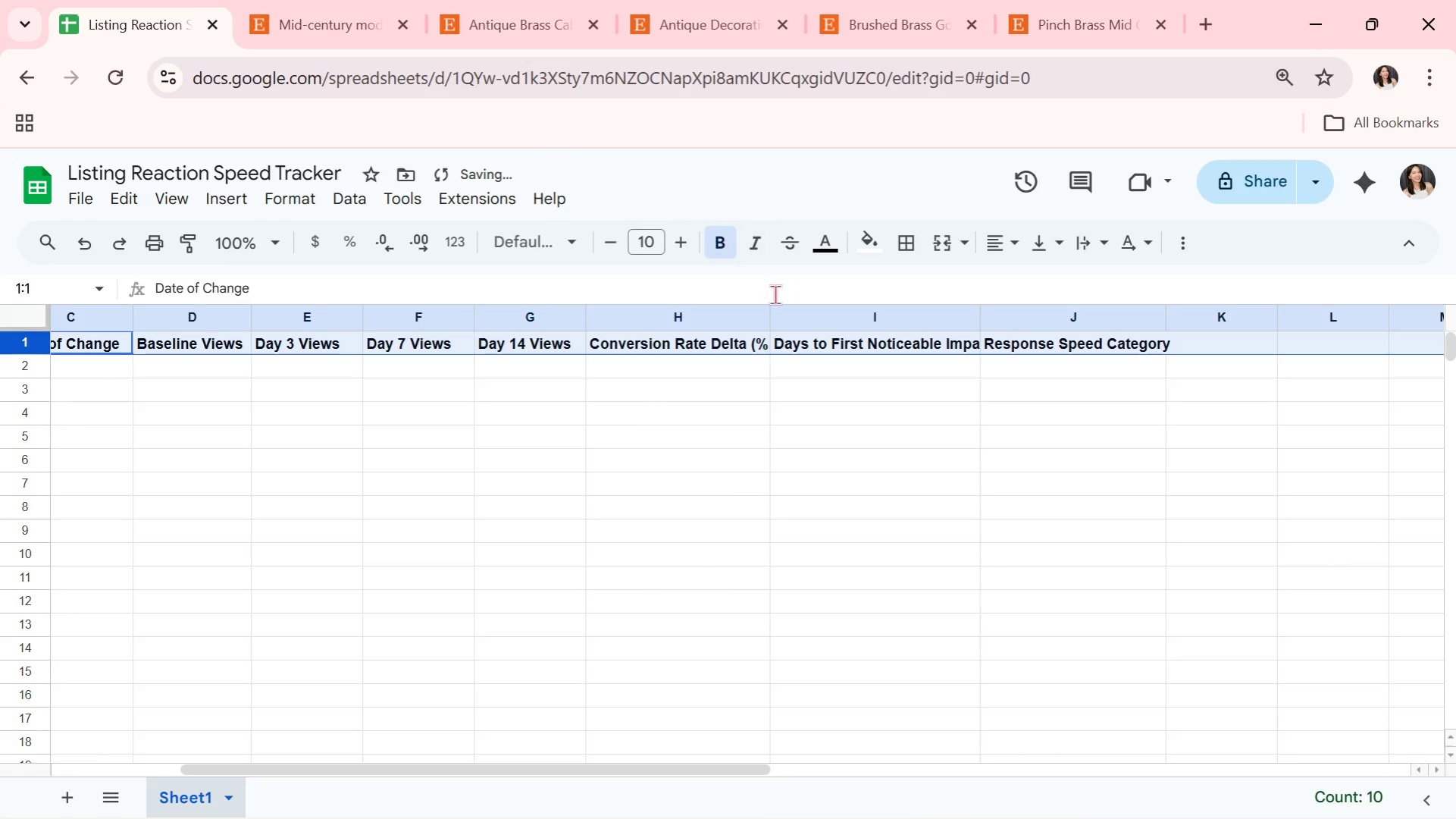 
left_click([827, 427])
 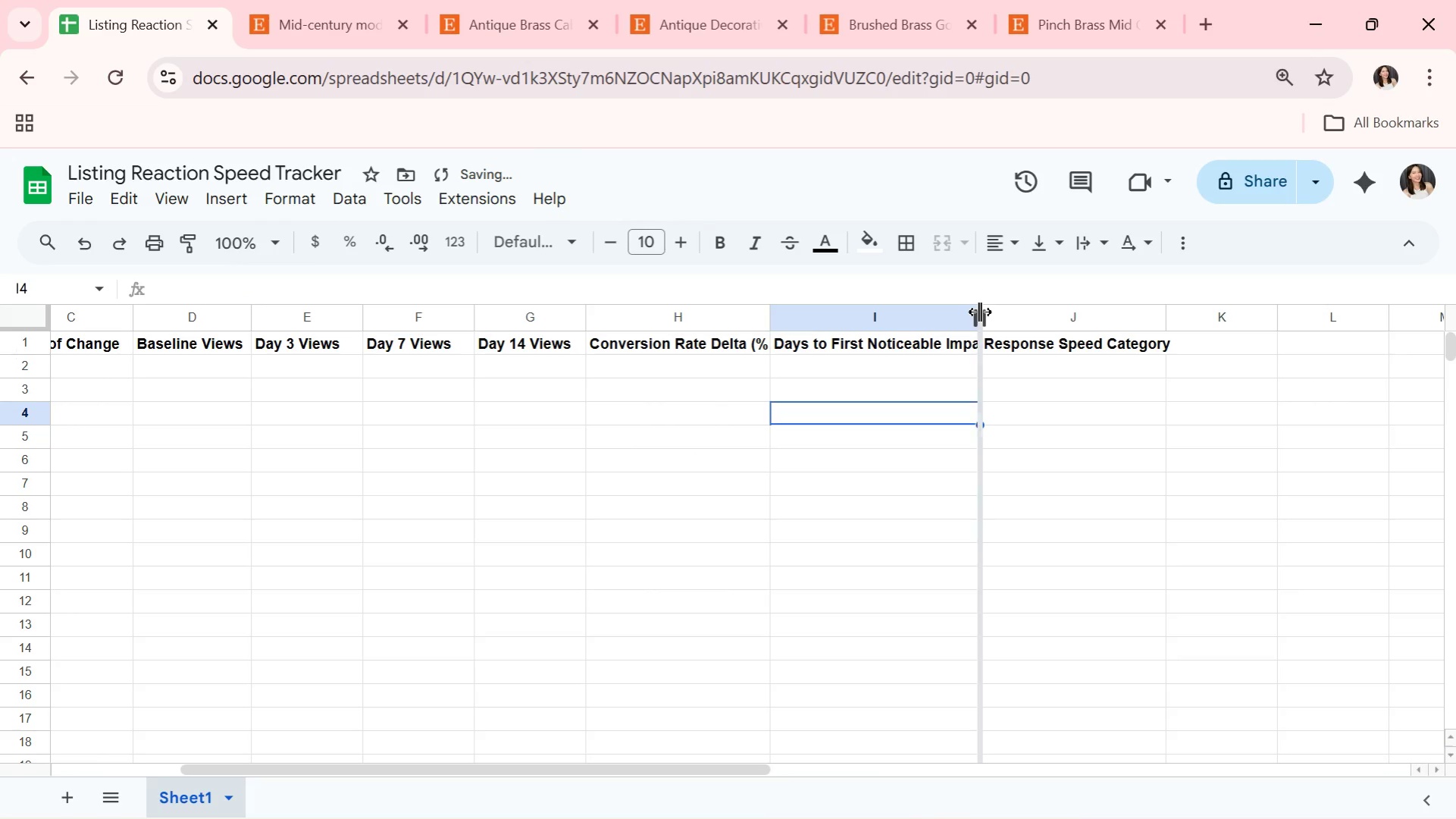 
double_click([979, 312])
 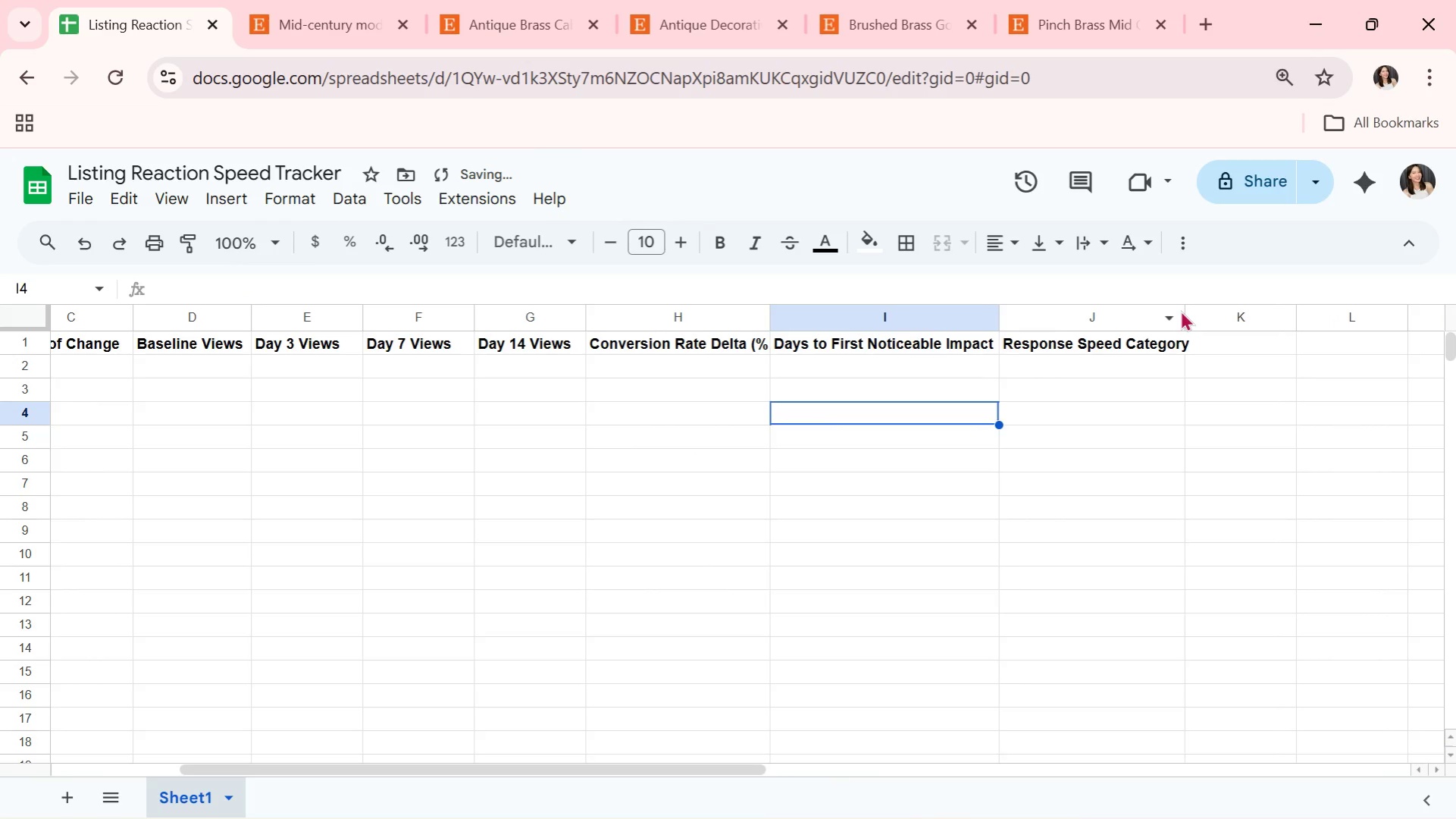 
left_click([1180, 310])
 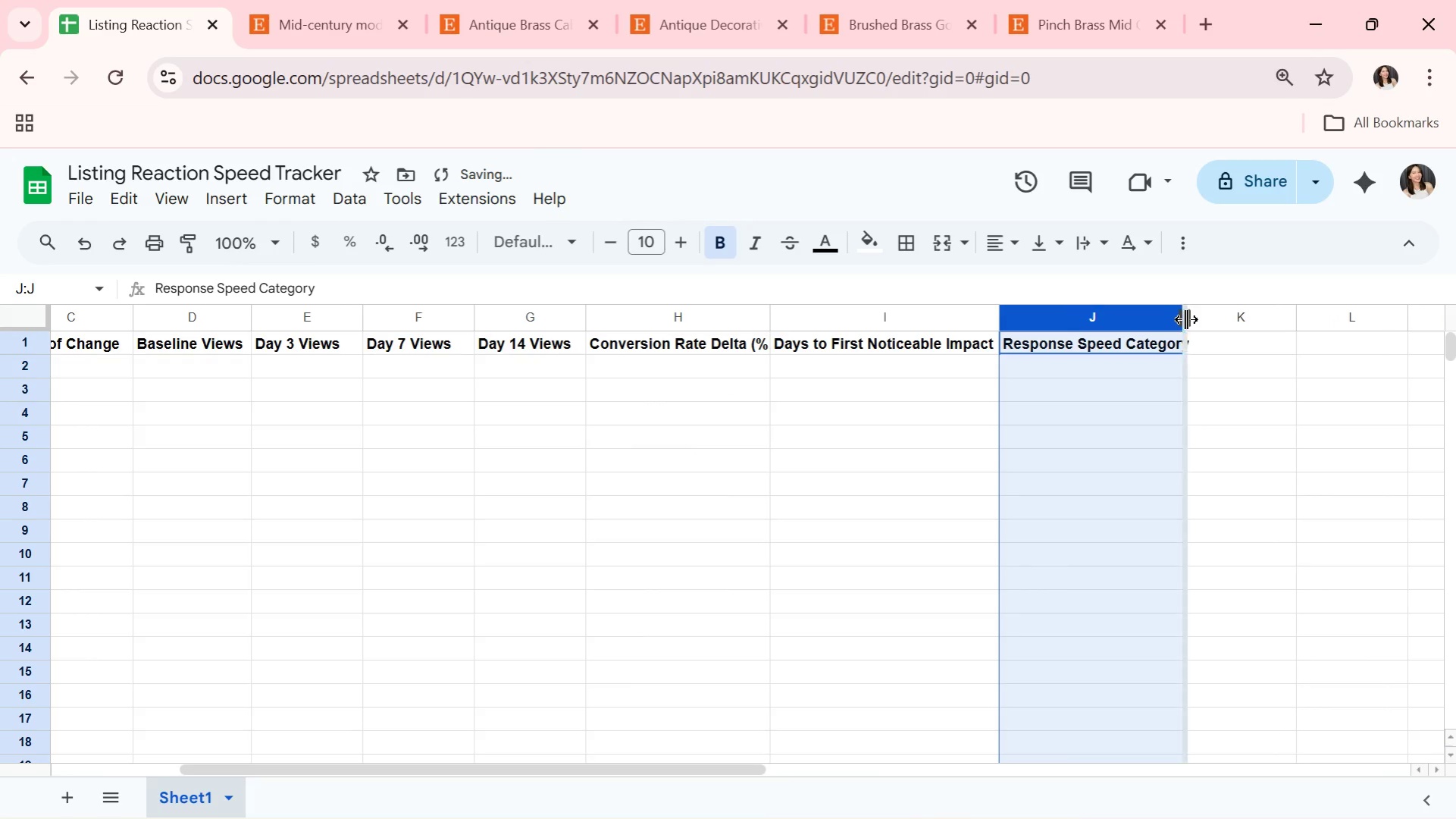 
double_click([1185, 319])
 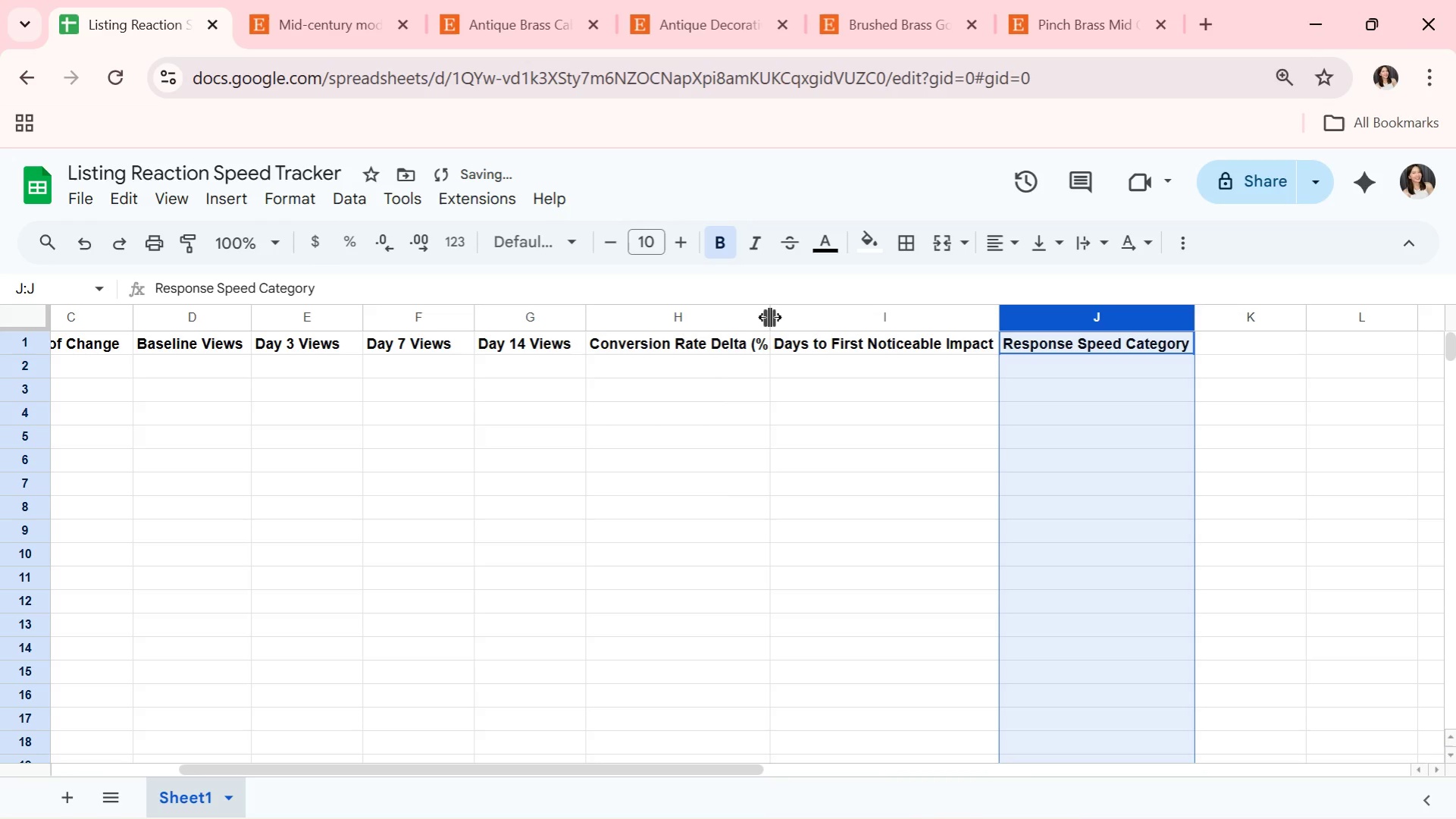 
double_click([769, 317])
 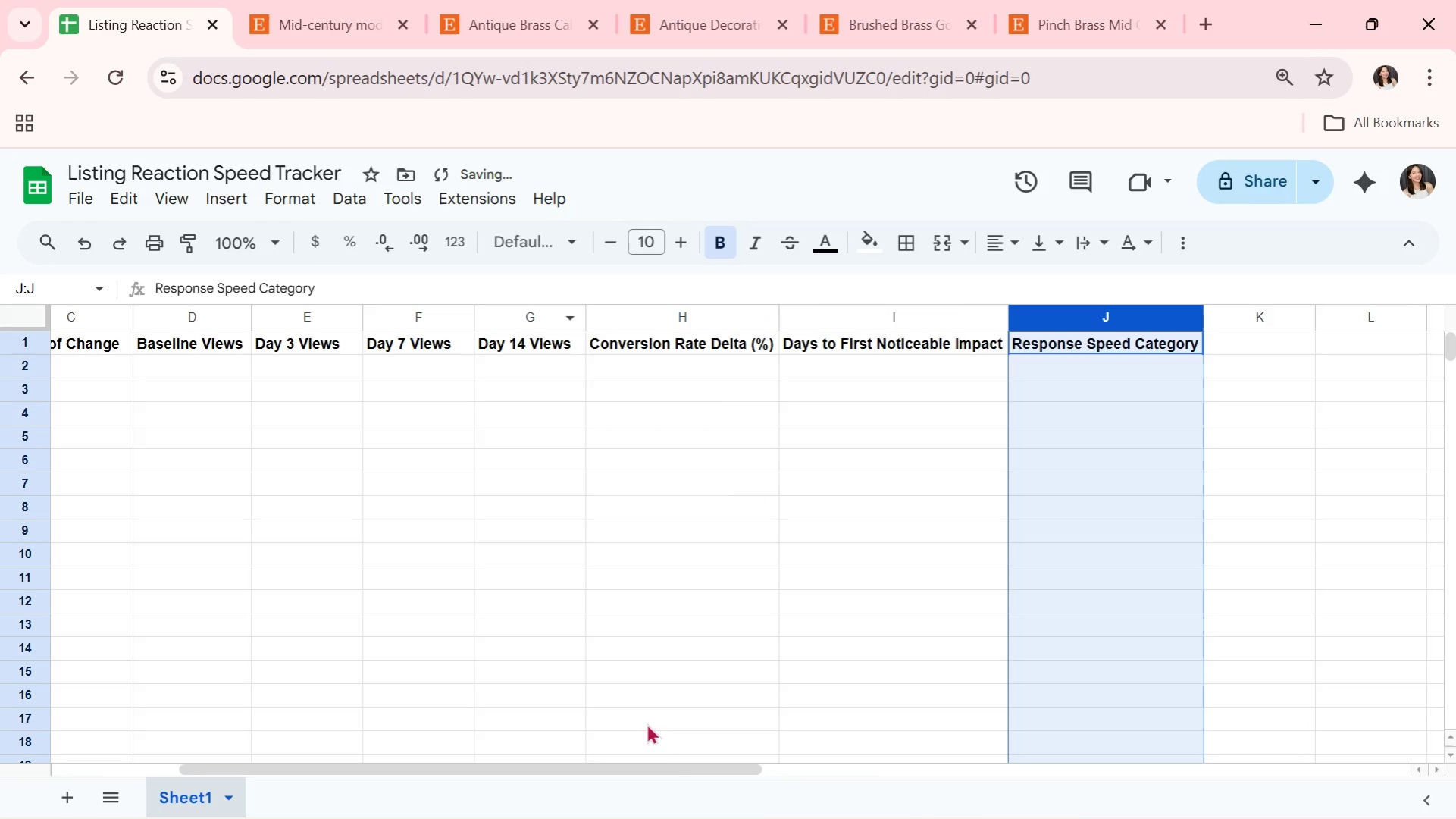 
left_click_drag(start_coordinate=[682, 772], to_coordinate=[324, 767])
 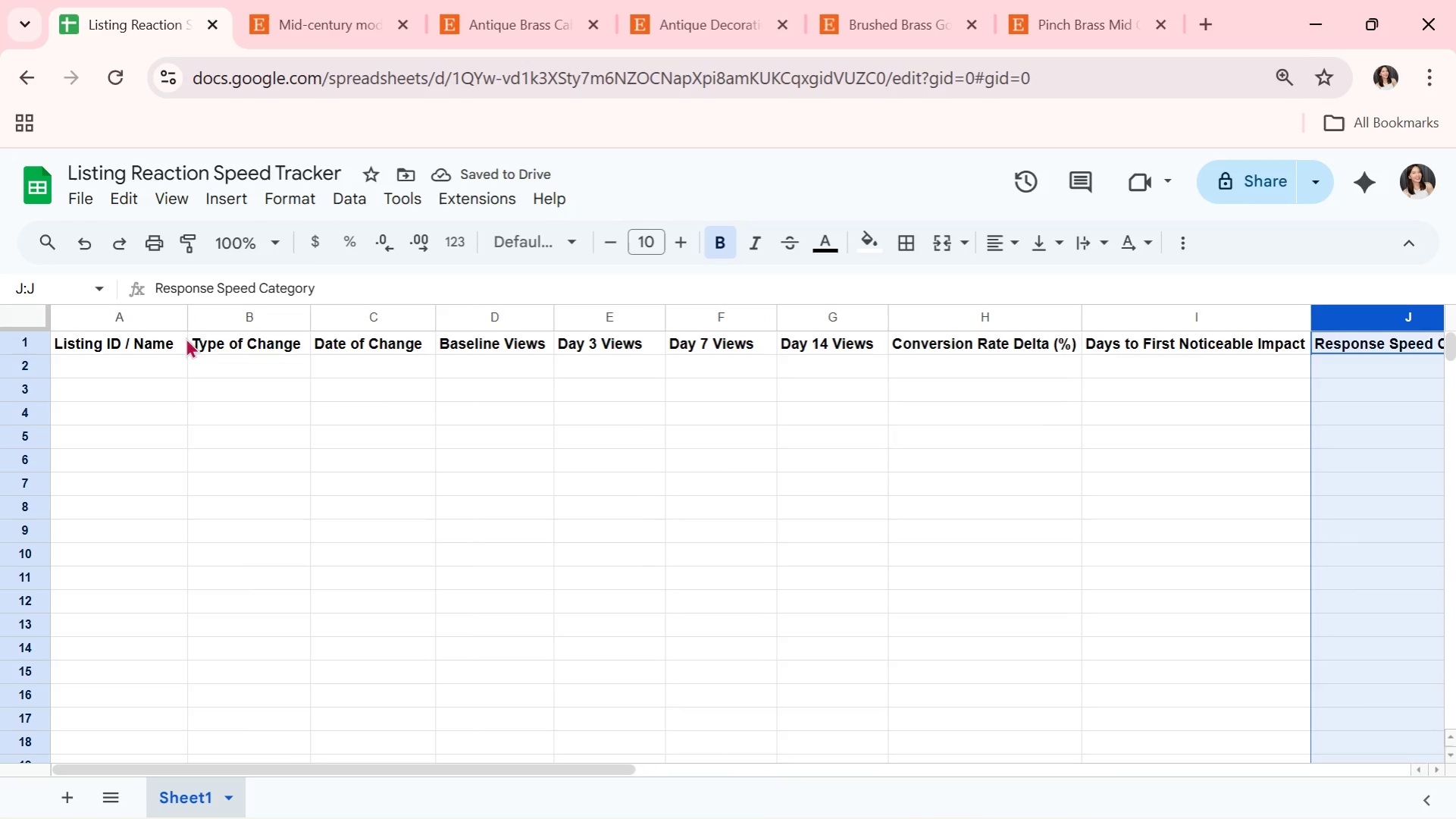 
left_click([33, 332])
 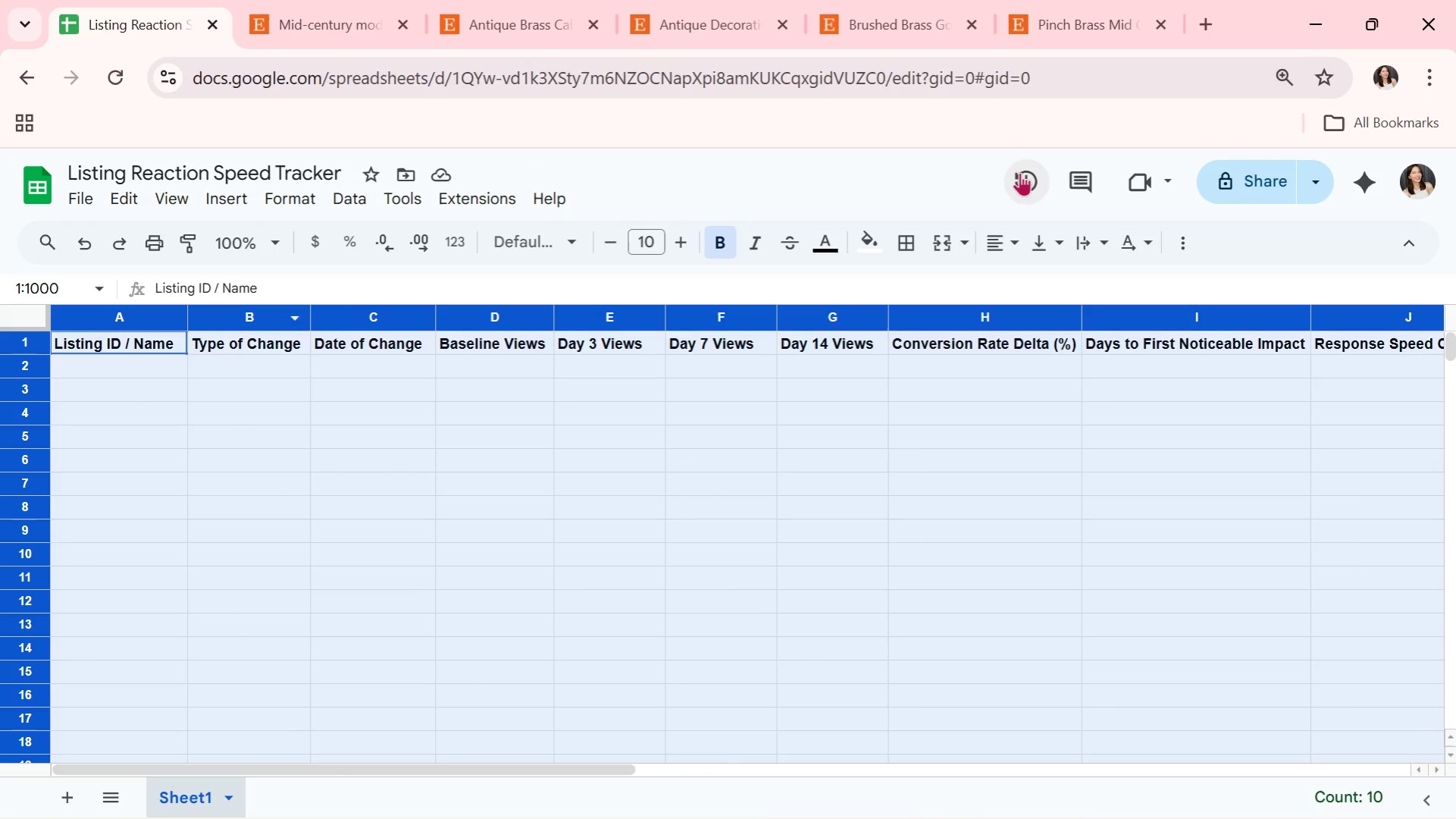 
left_click([1003, 237])
 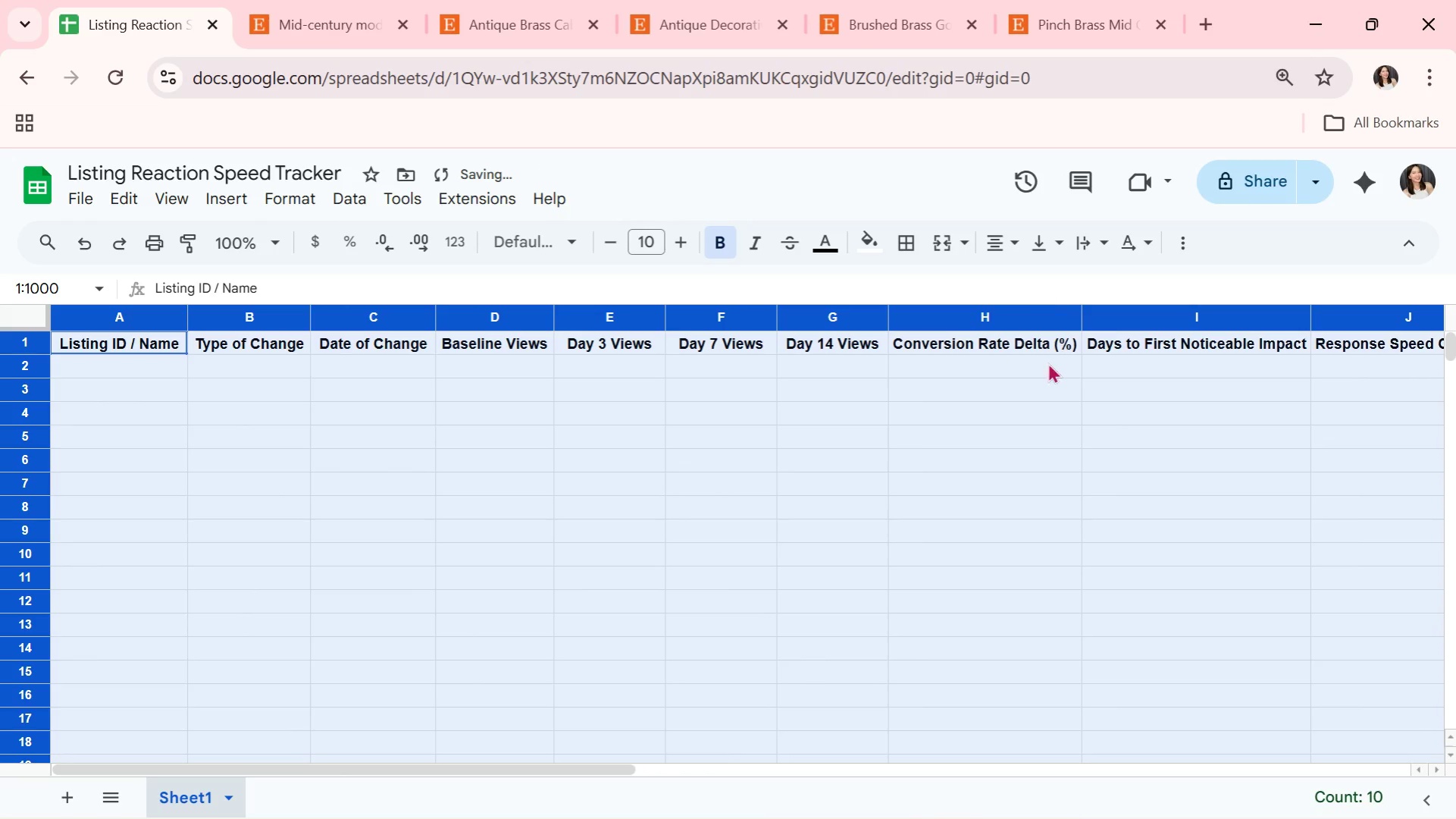 
double_click([1005, 442])
 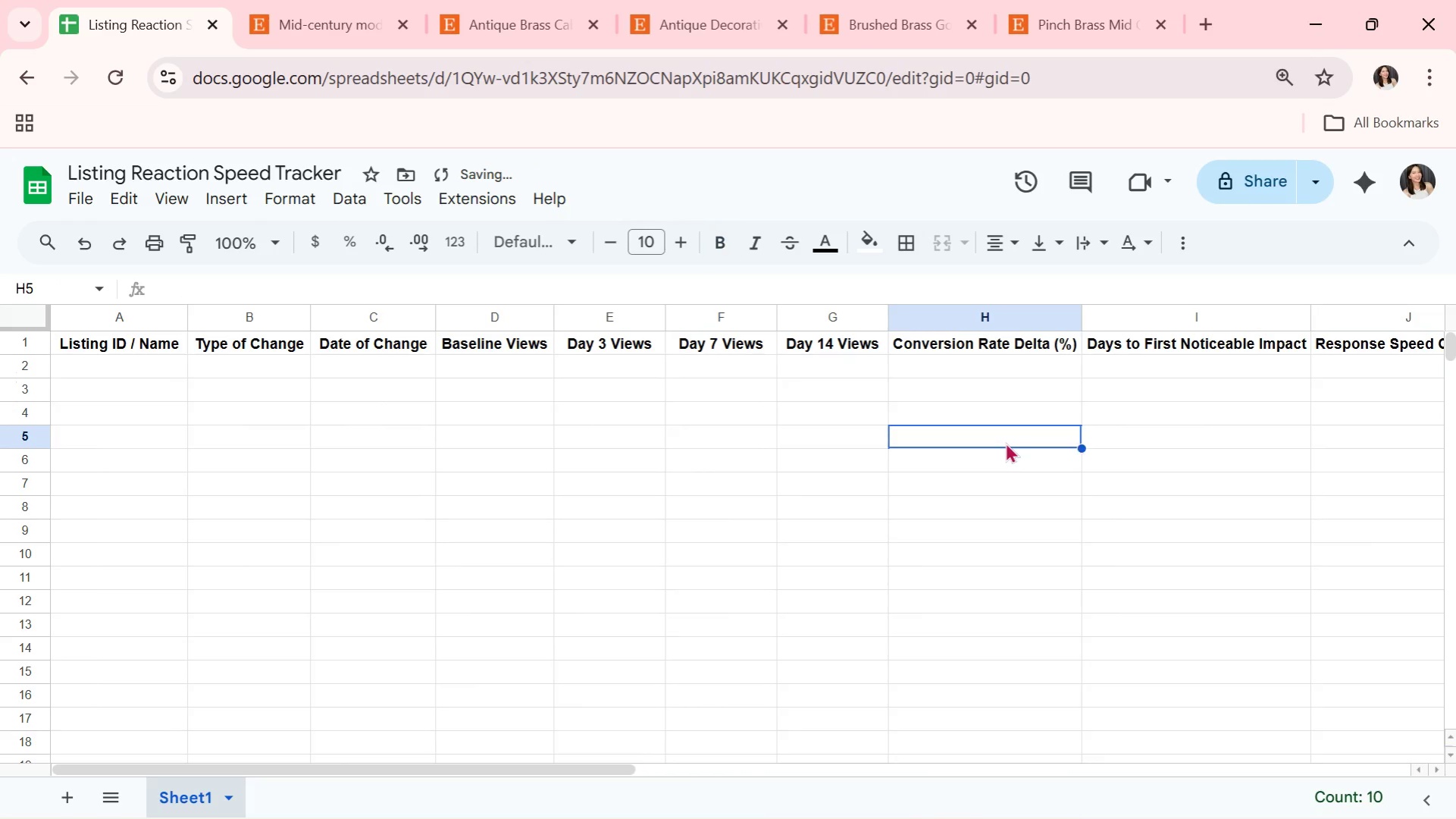 
triple_click([1005, 442])
 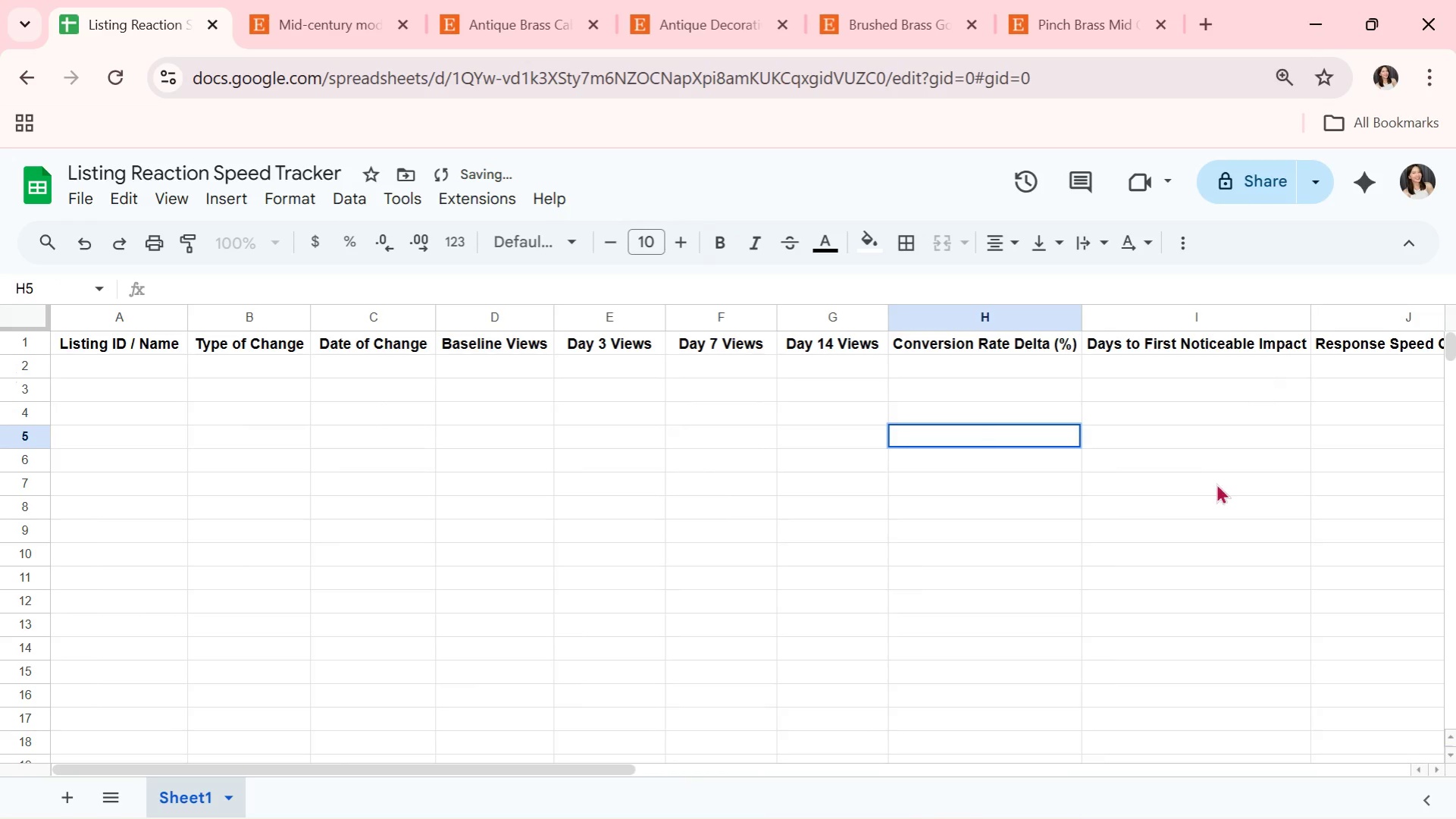 
left_click([1091, 573])
 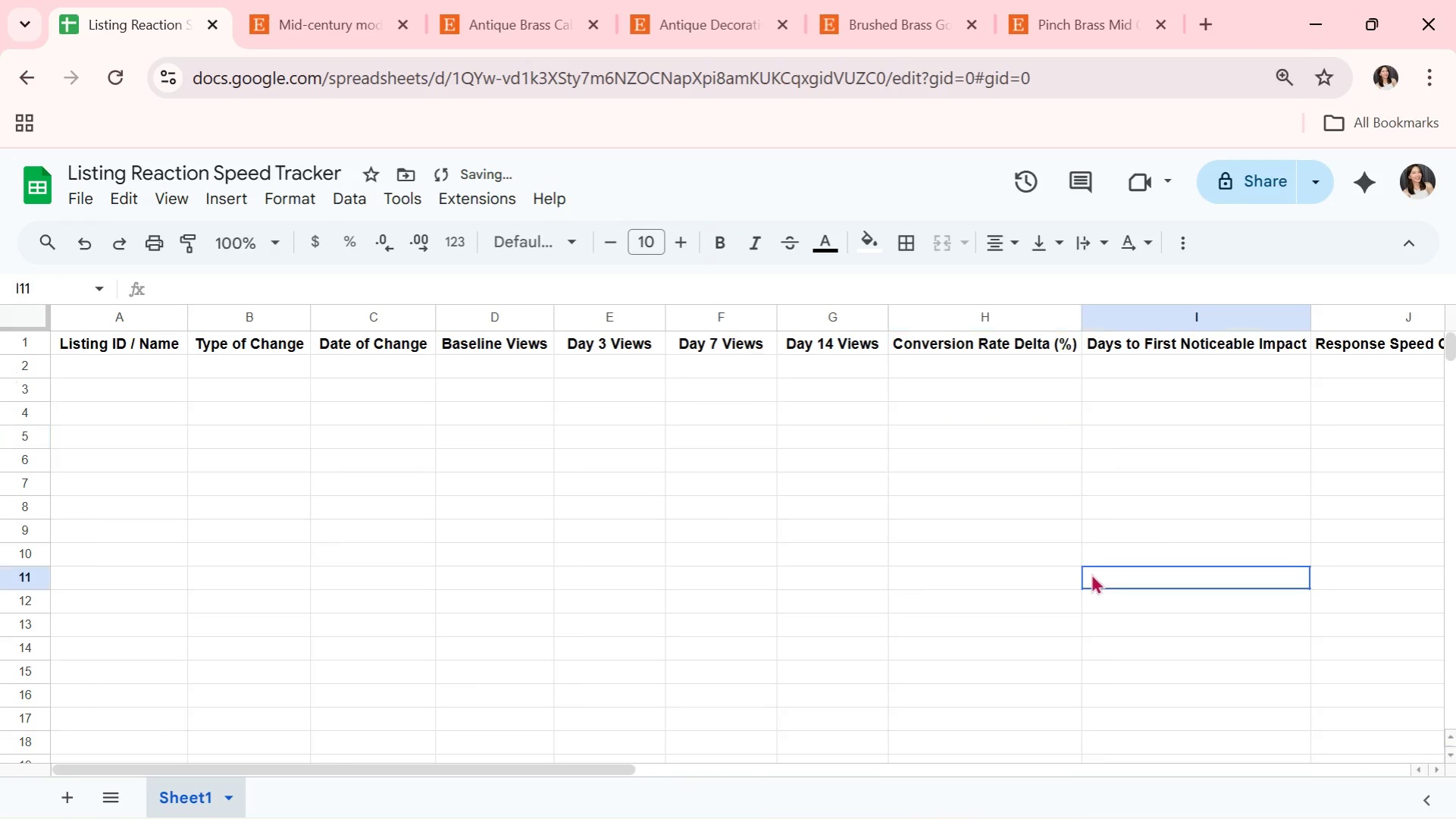 
scroll: coordinate [1091, 573], scroll_direction: none, amount: 0.0
 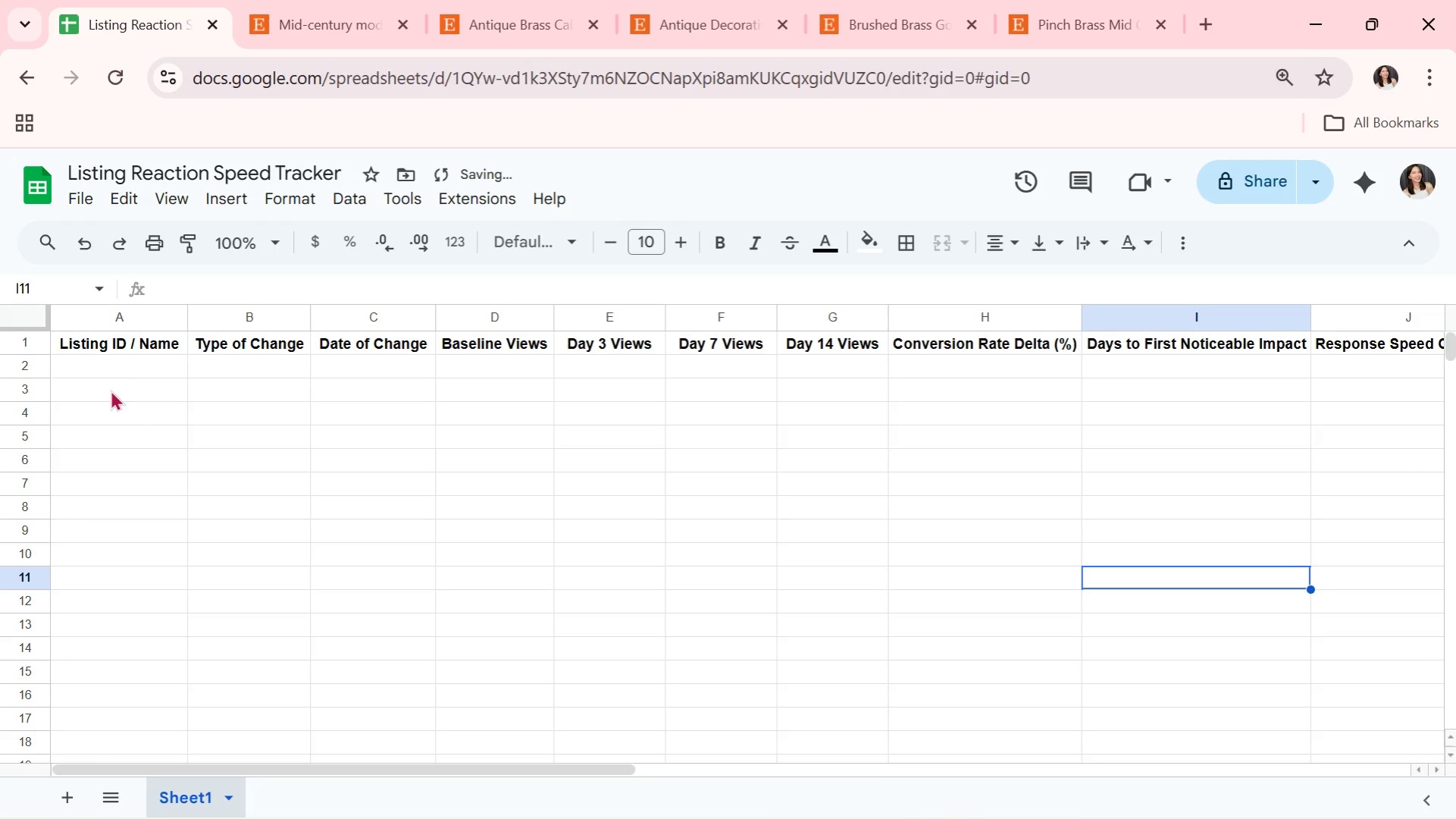 
left_click([121, 365])
 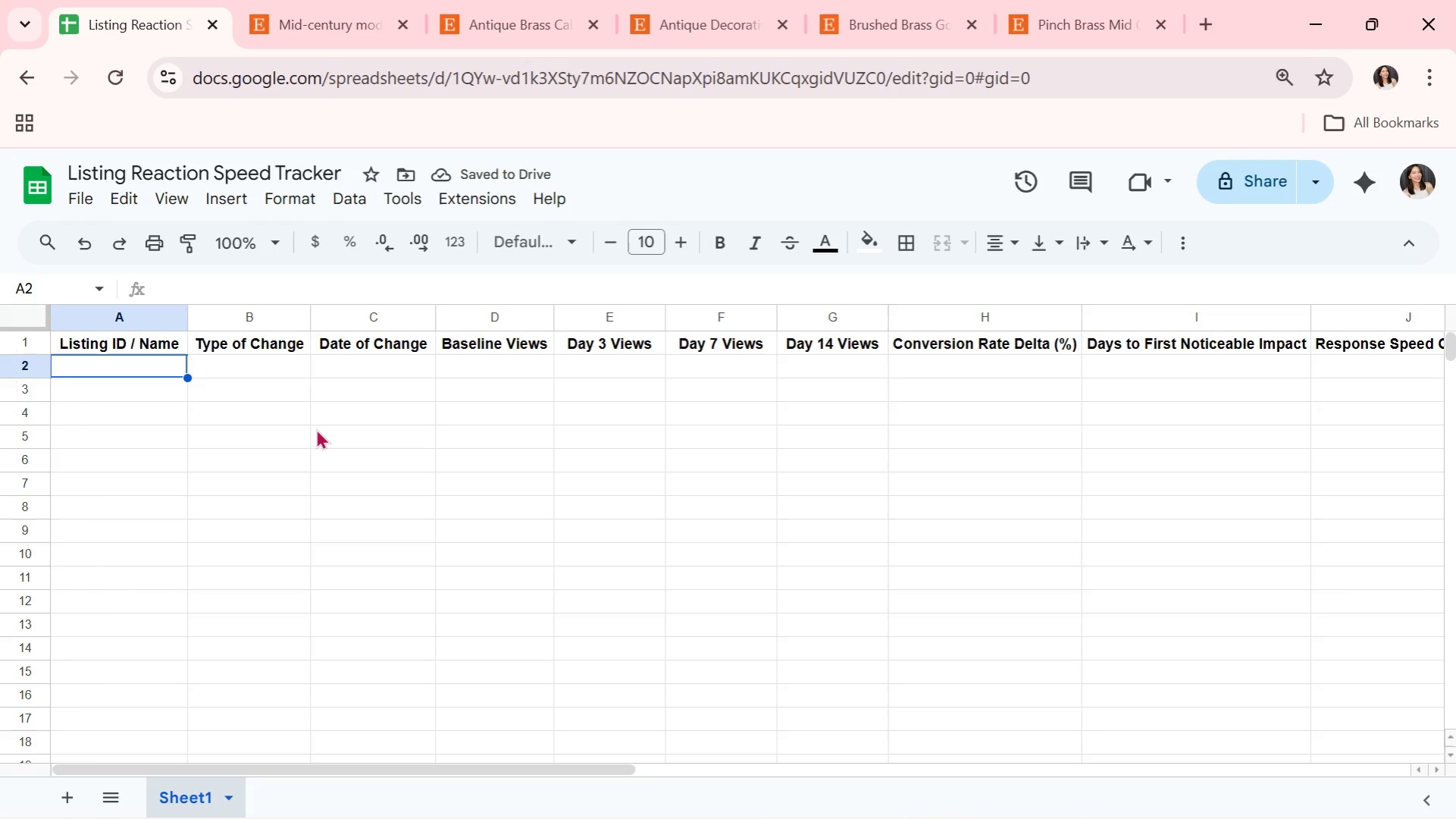 
hold_key(key=AltLeft, duration=0.75)
 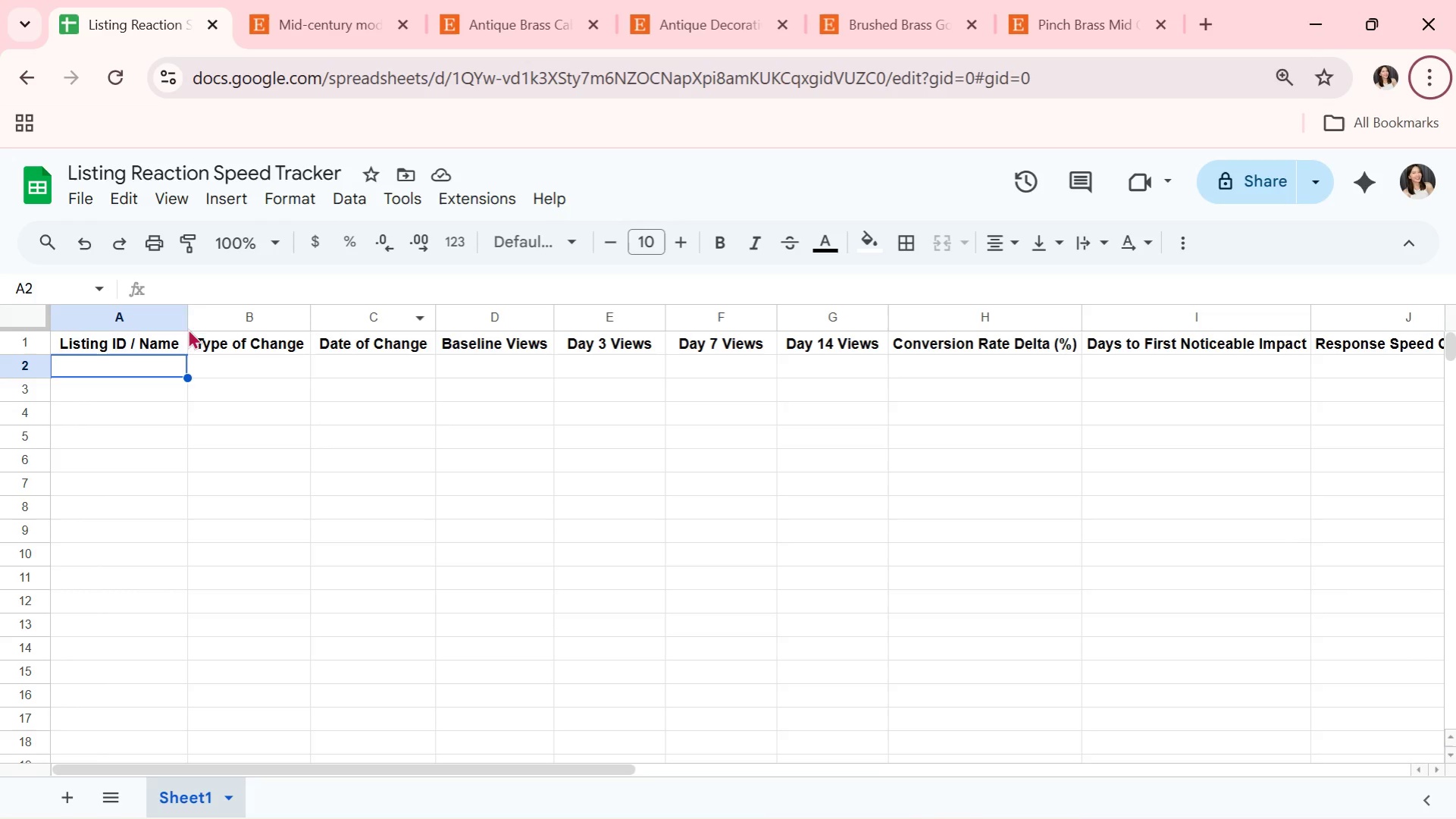 
left_click_drag(start_coordinate=[186, 307], to_coordinate=[226, 318])
 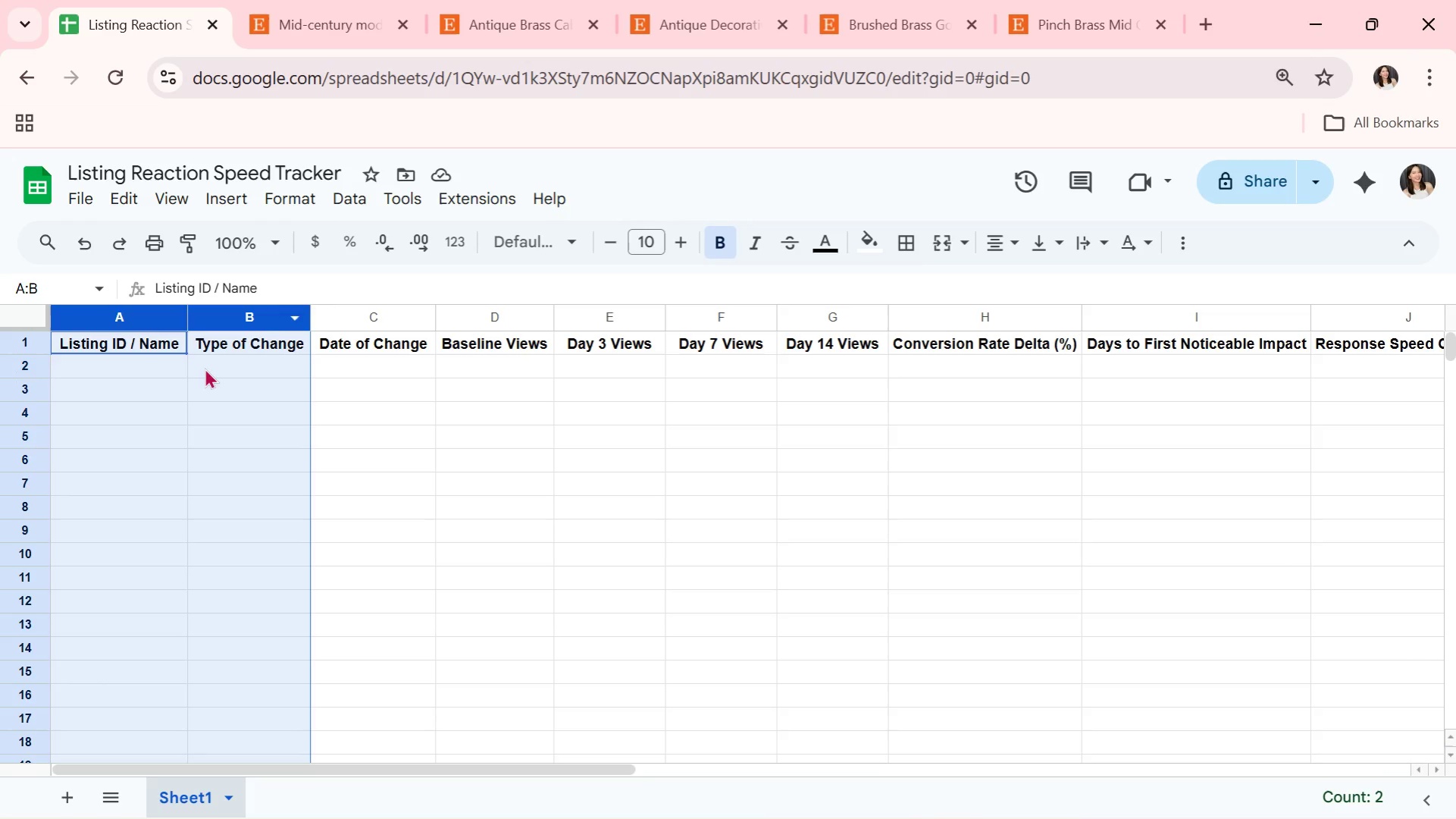 
left_click([204, 368])
 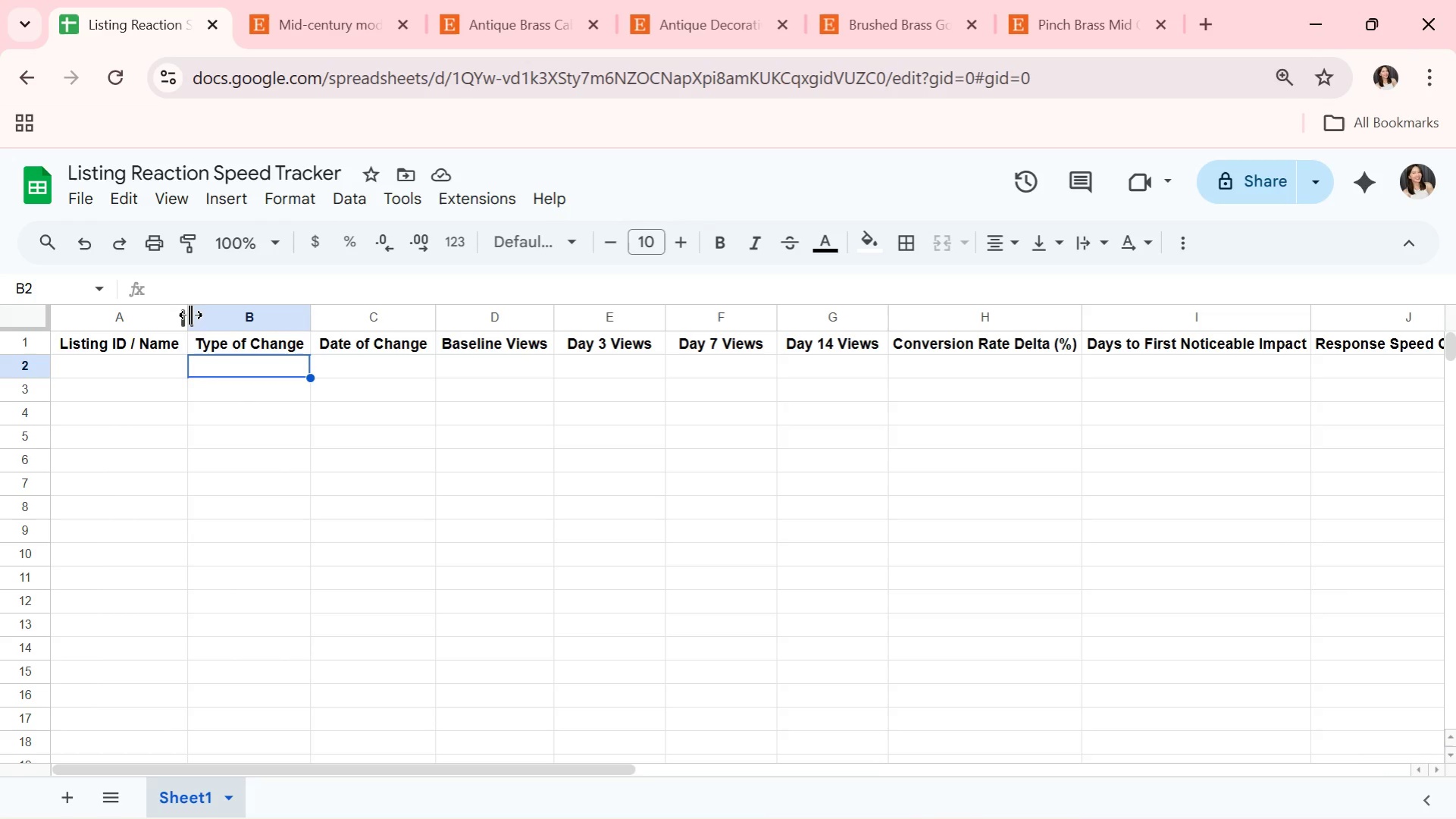 
left_click_drag(start_coordinate=[189, 315], to_coordinate=[264, 331])
 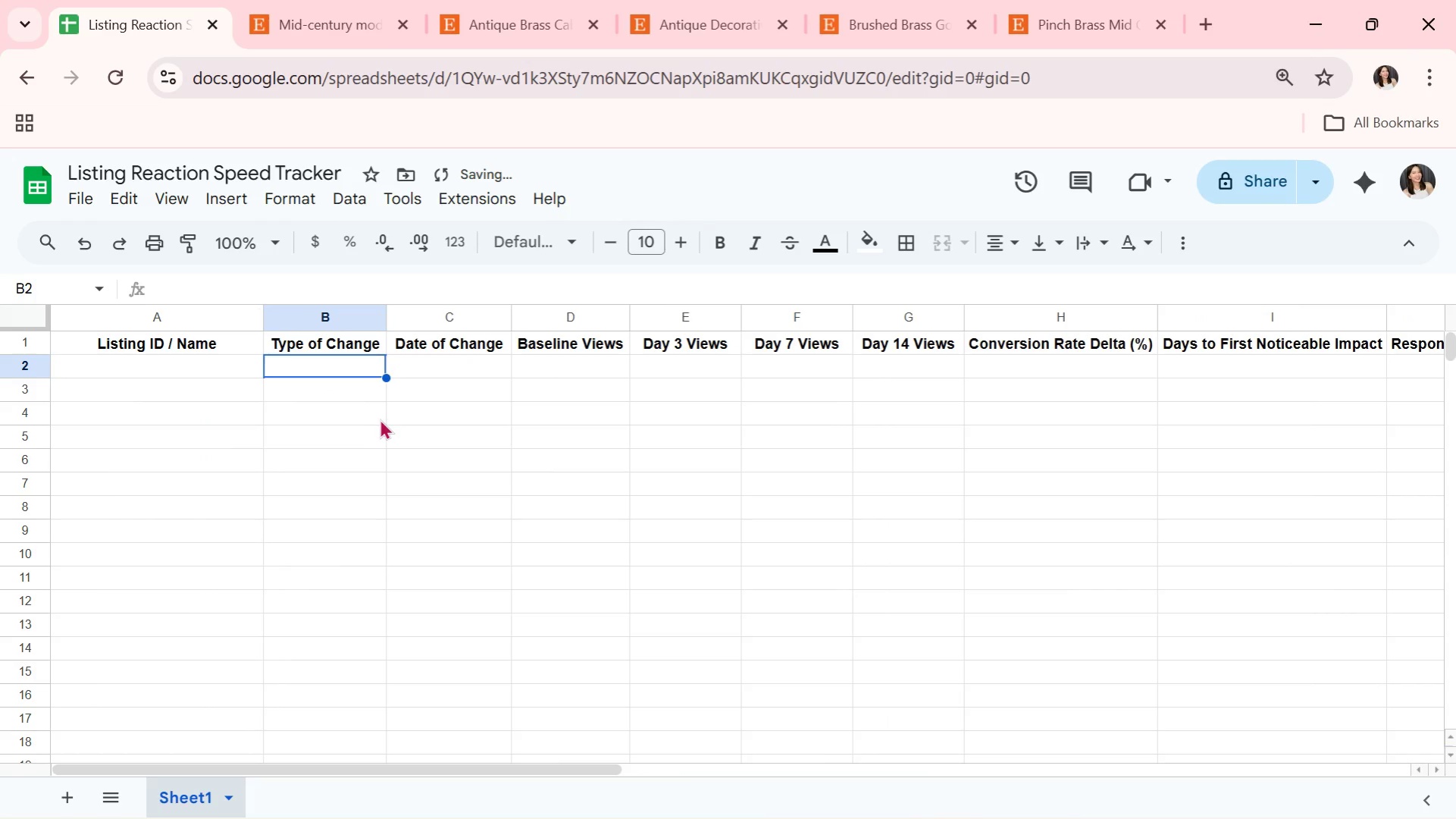 
left_click([380, 419])
 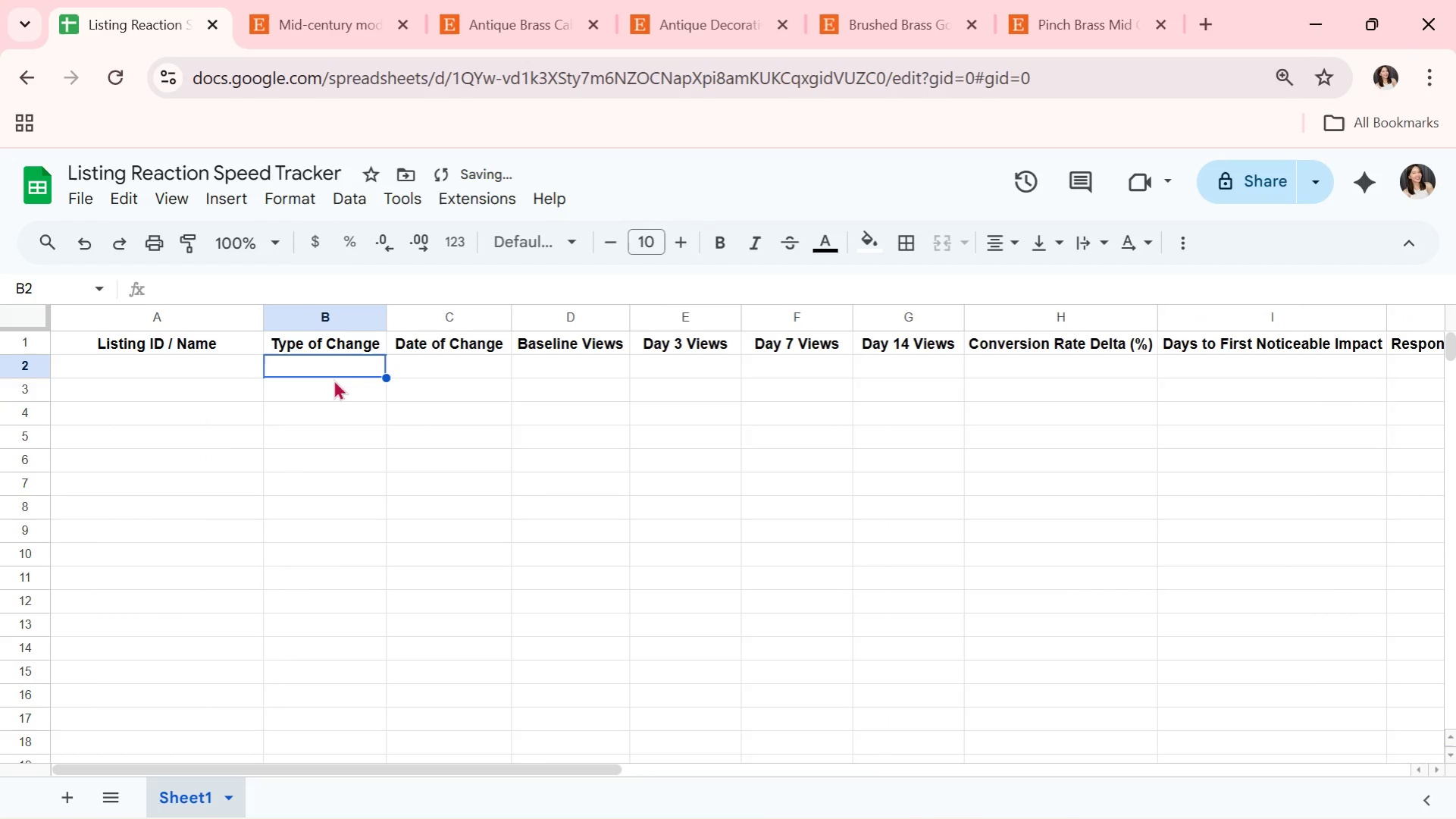 
double_click([340, 350])
 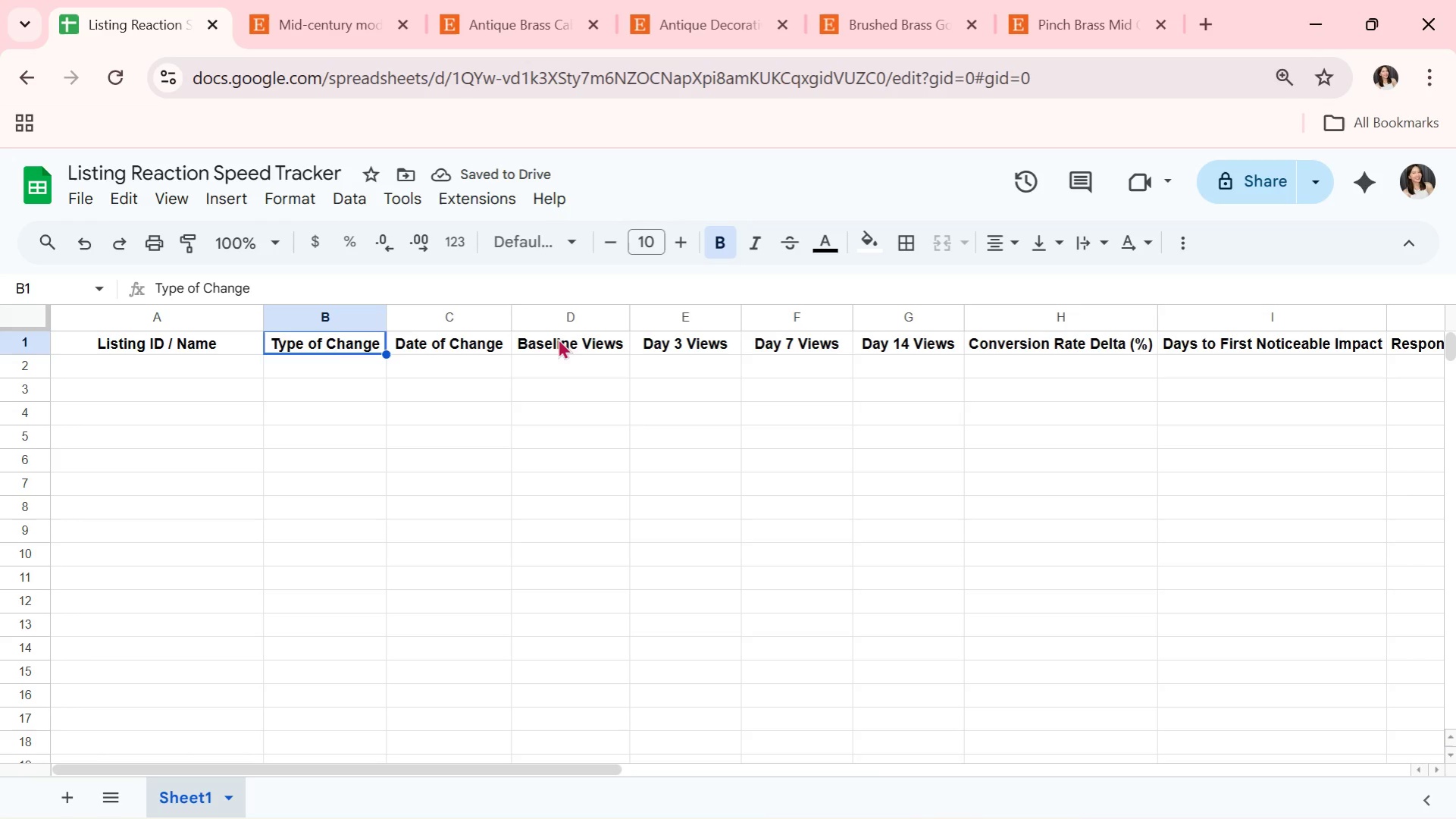 
left_click([558, 338])
 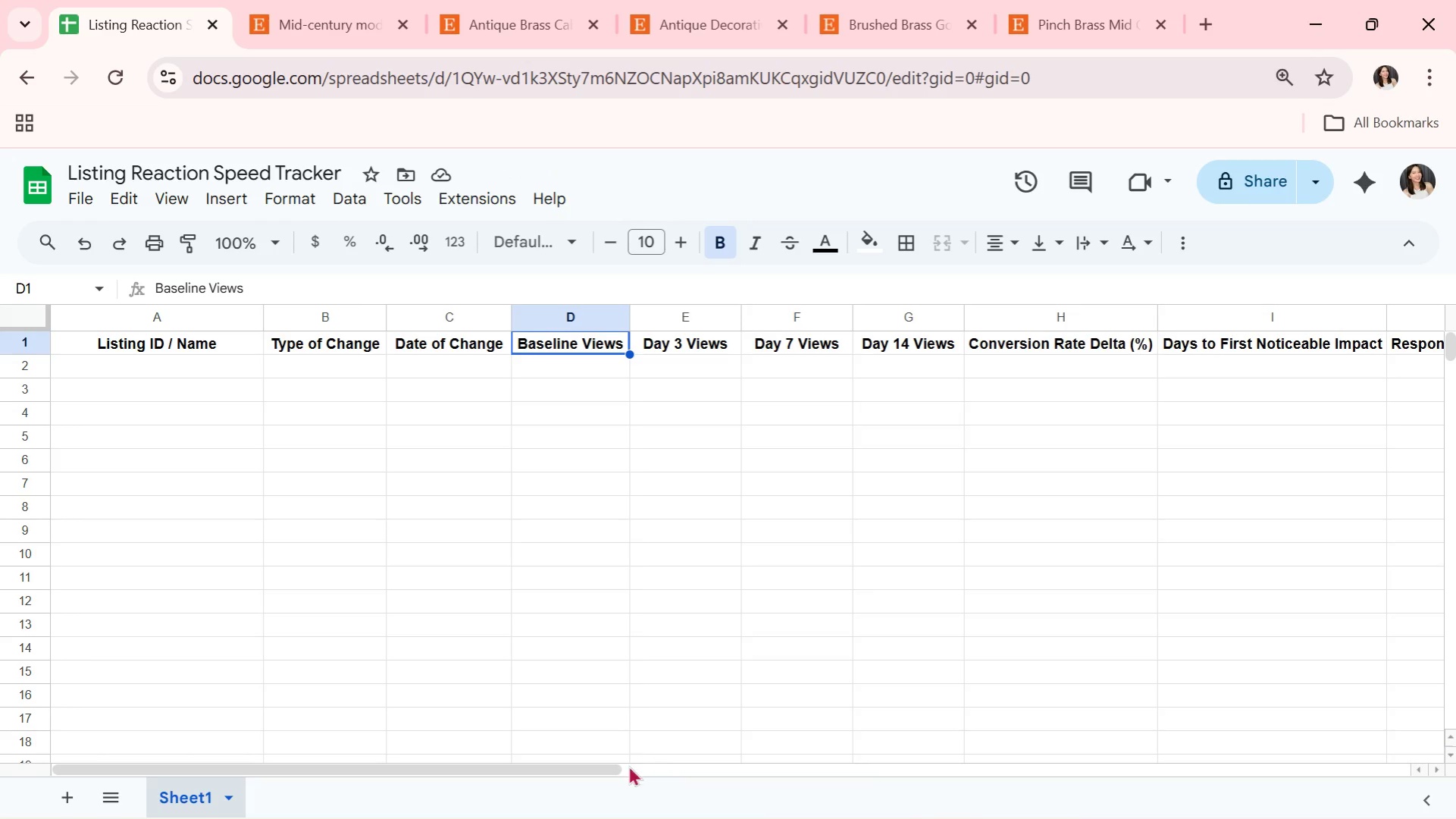 
left_click_drag(start_coordinate=[615, 773], to_coordinate=[831, 767])
 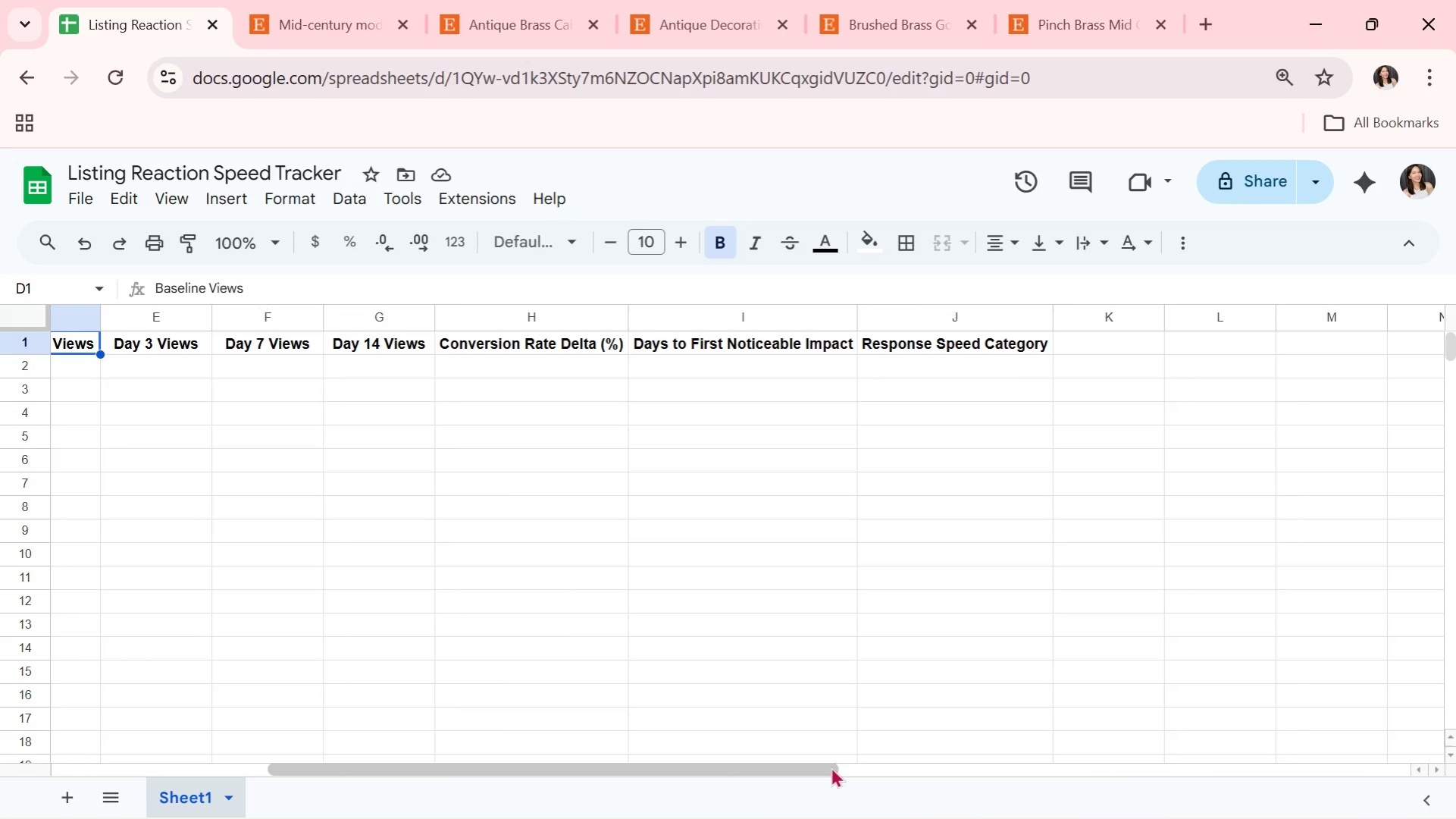 
left_click_drag(start_coordinate=[831, 767], to_coordinate=[537, 775])
 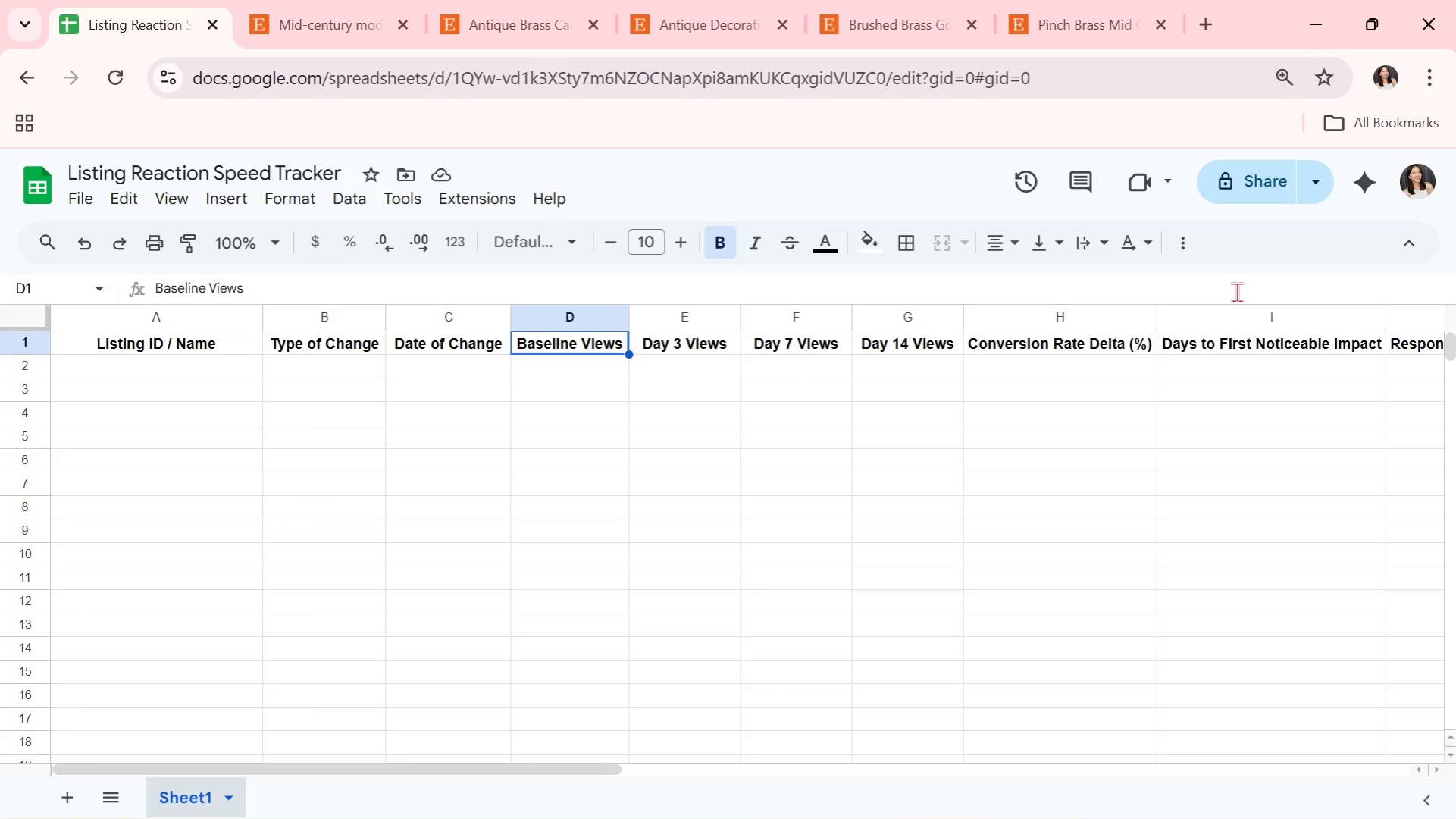 
left_click([1051, 344])
 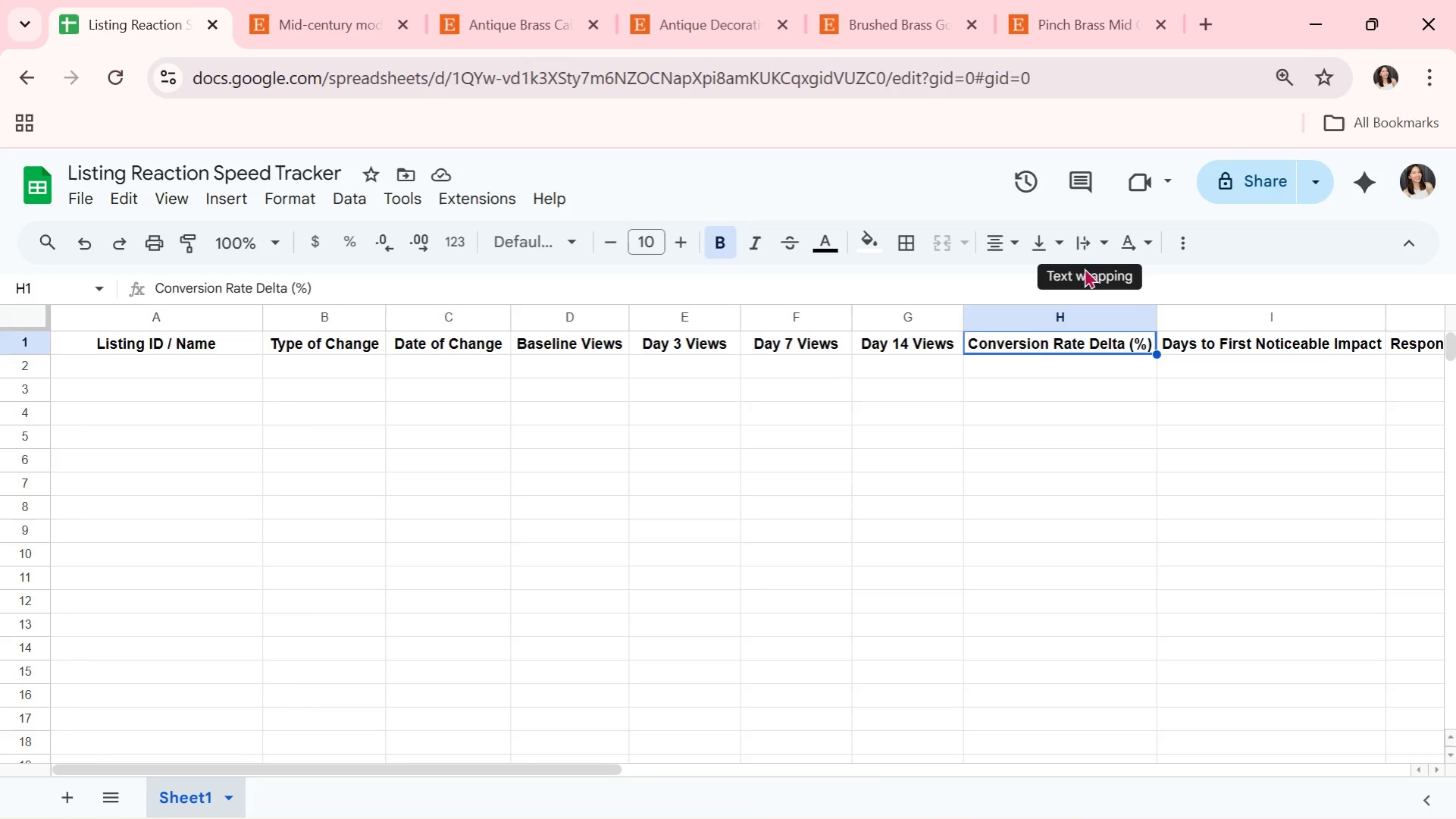 
left_click([1073, 240])
 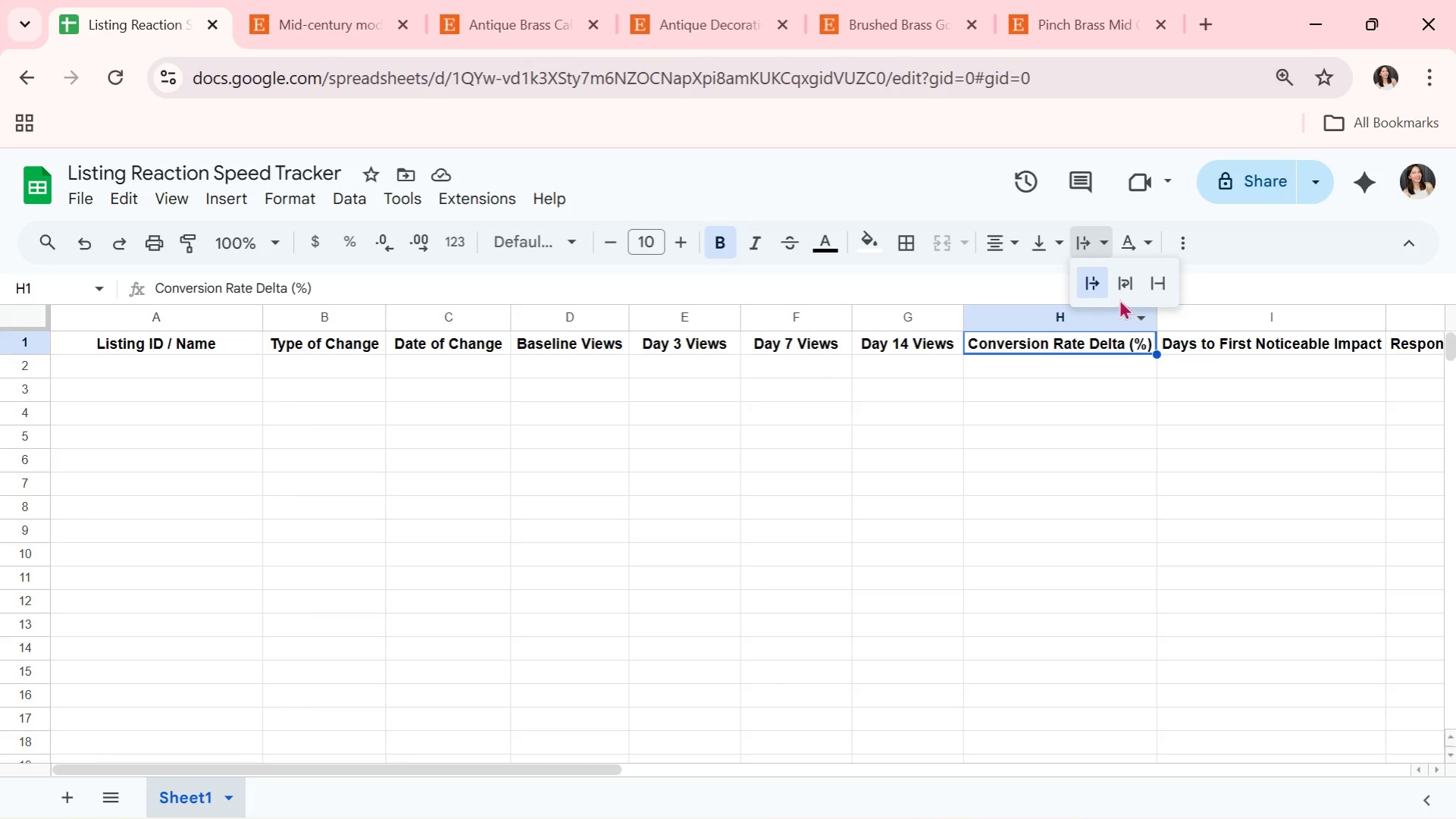 
left_click([1119, 280])
 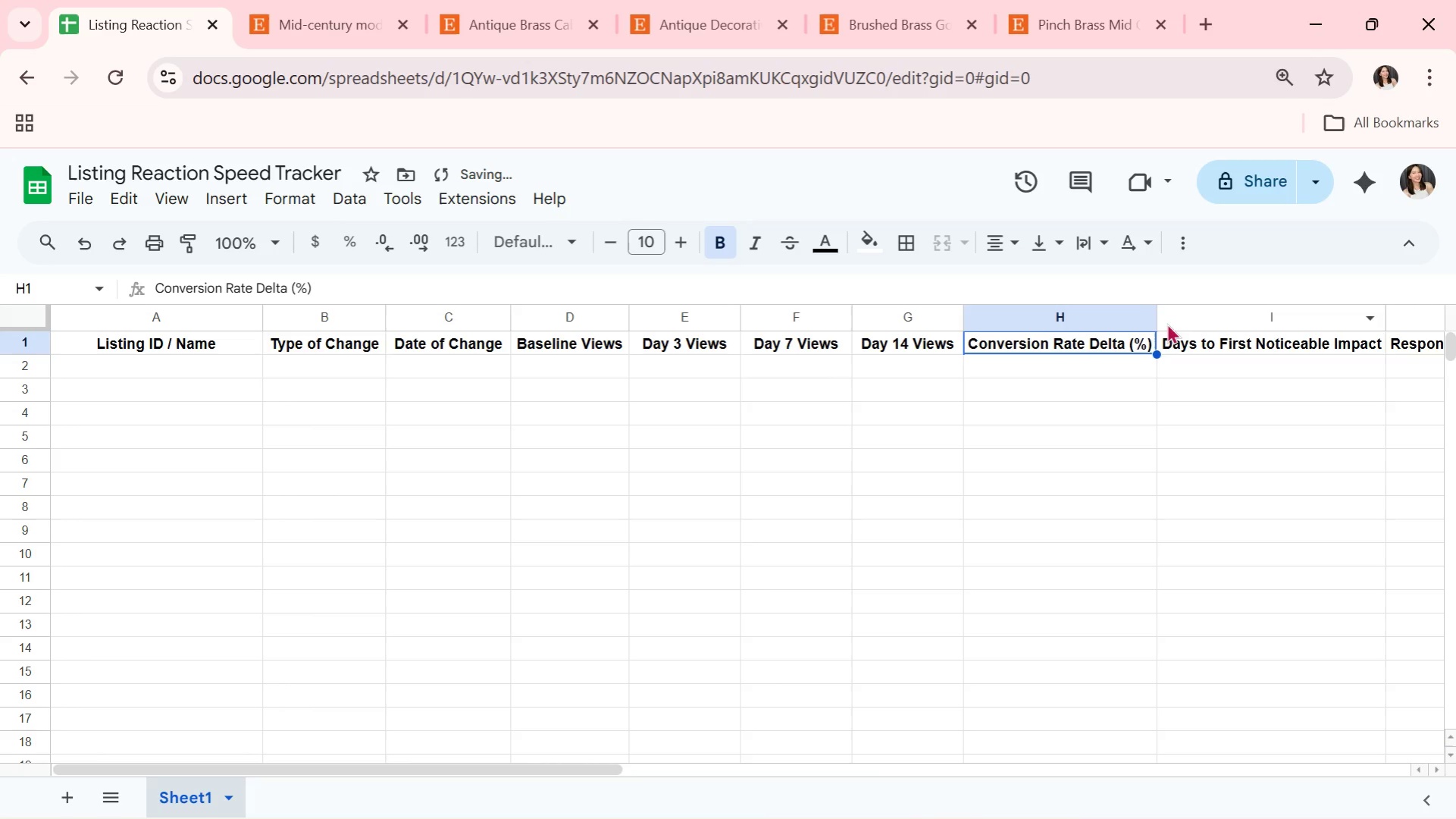 
left_click_drag(start_coordinate=[1159, 315], to_coordinate=[1118, 312])
 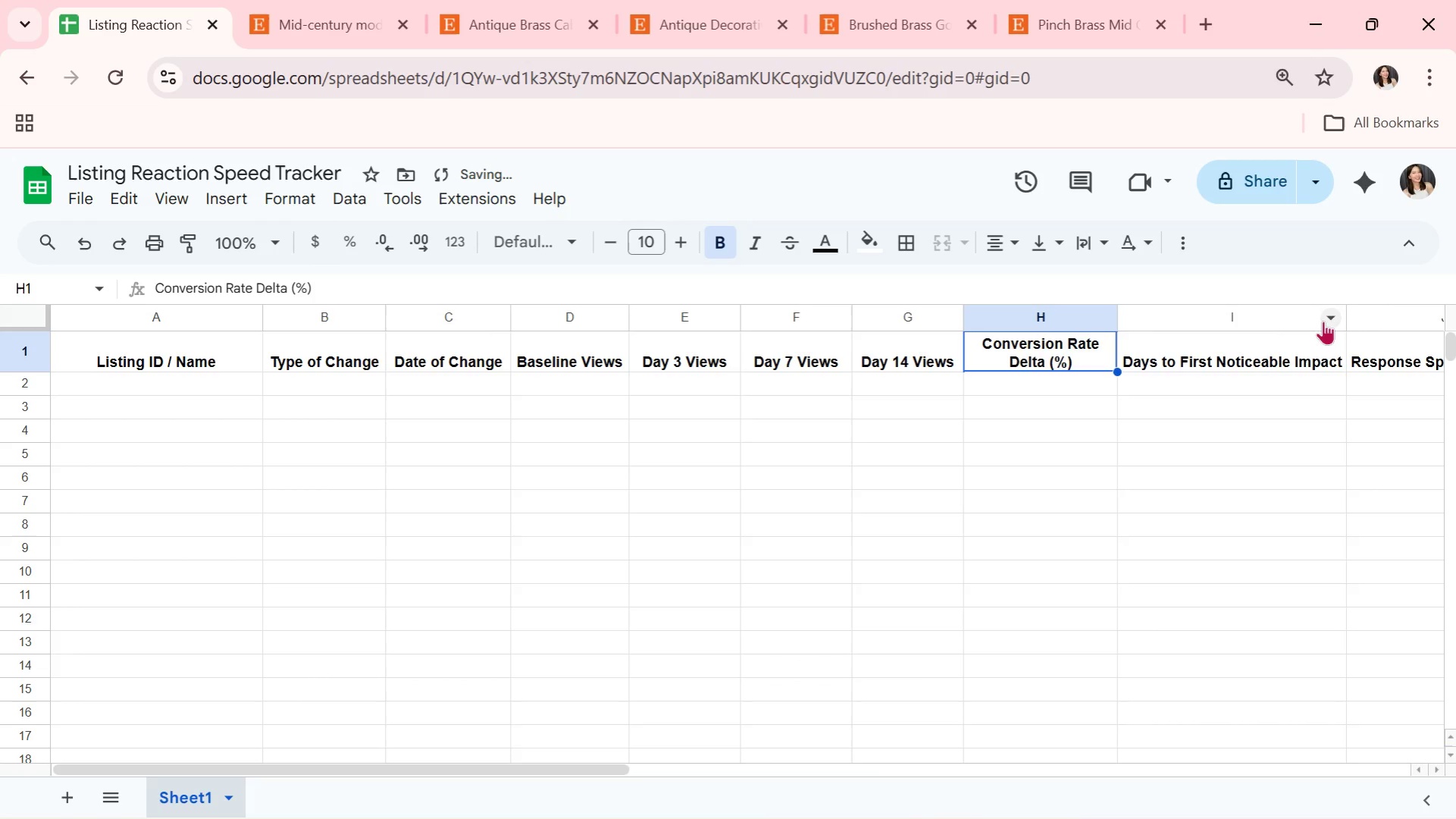 
left_click([1280, 318])
 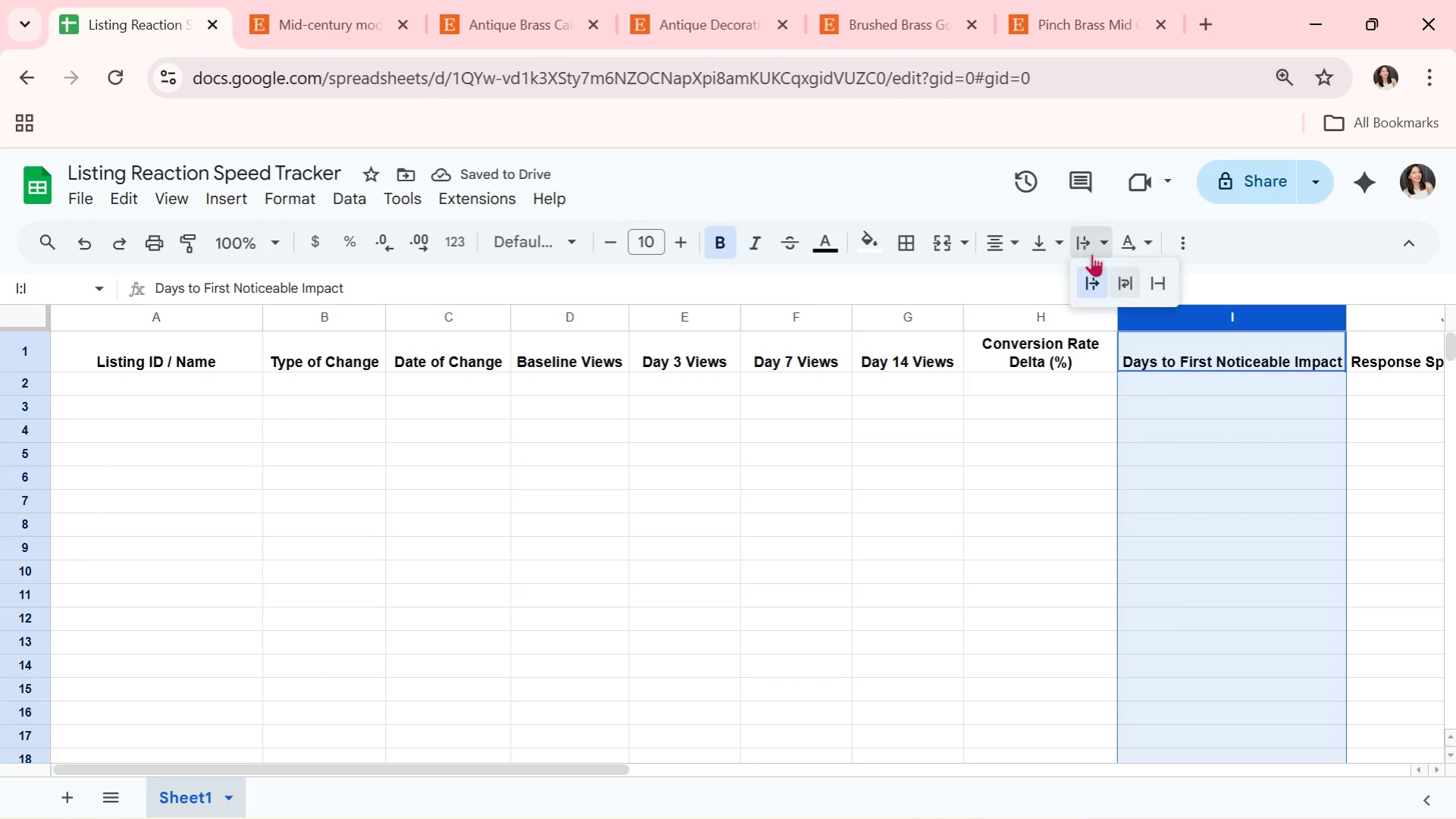 
double_click([1132, 281])
 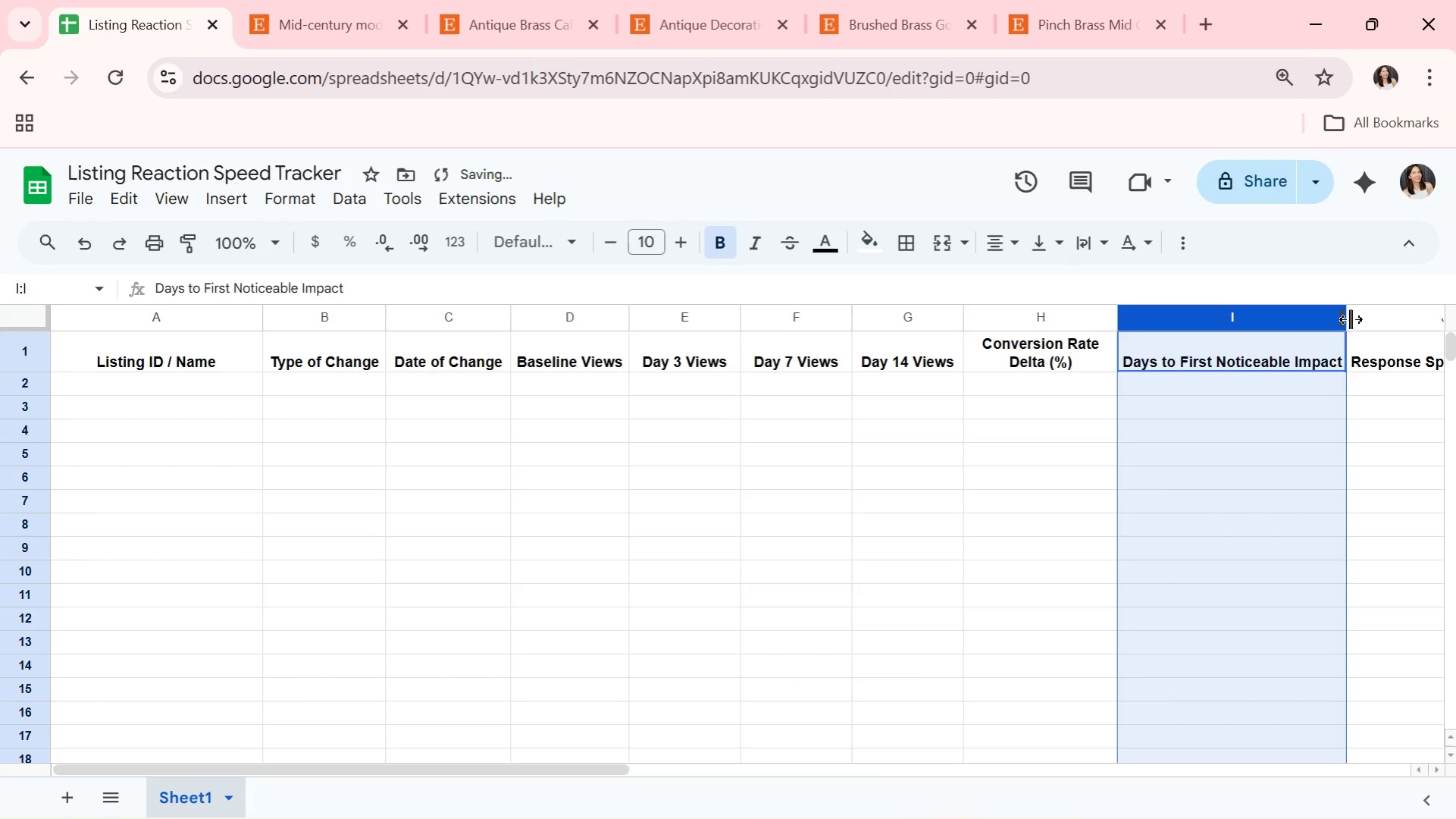 
left_click_drag(start_coordinate=[1350, 319], to_coordinate=[1268, 316])
 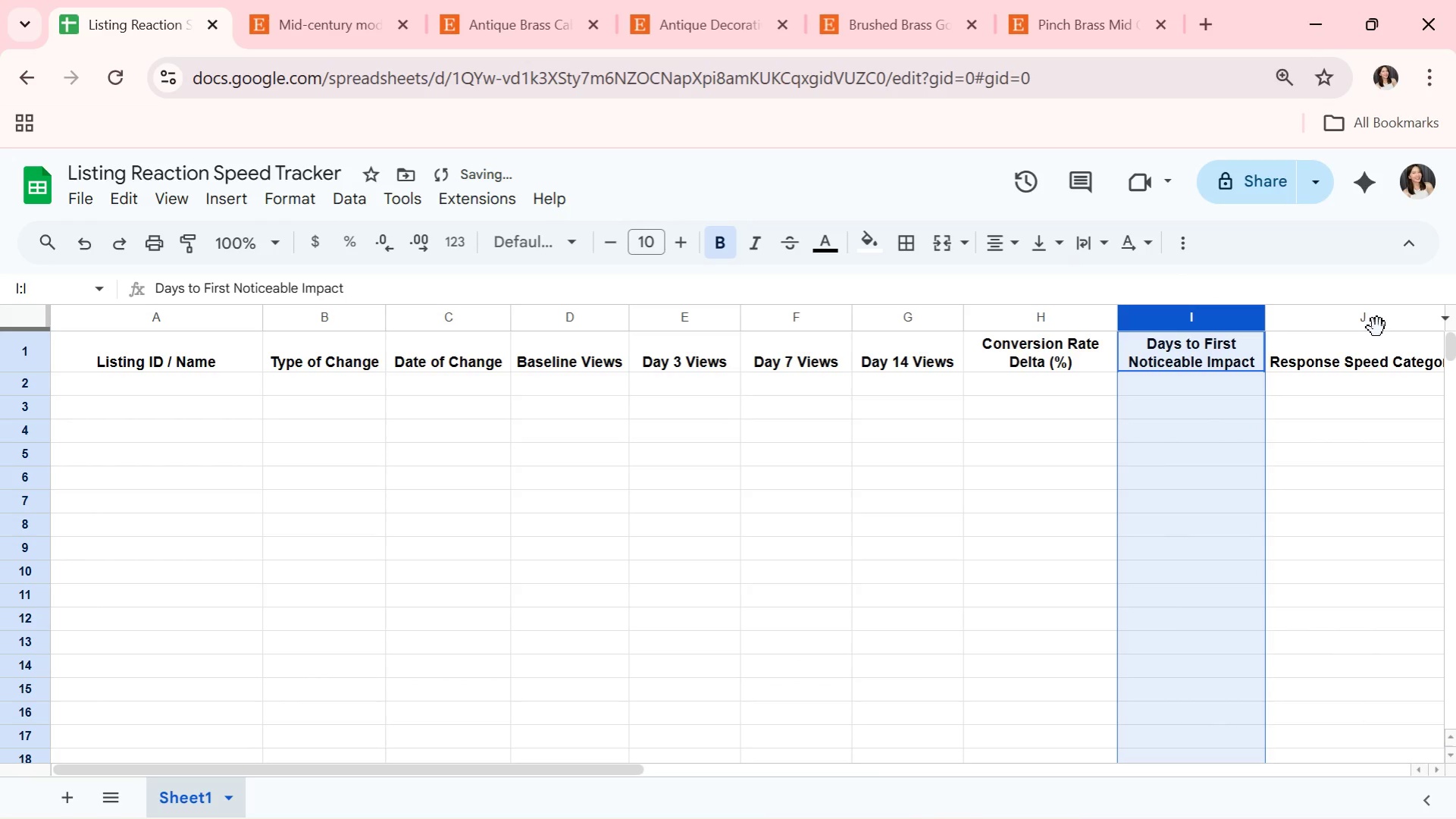 
left_click([1376, 328])
 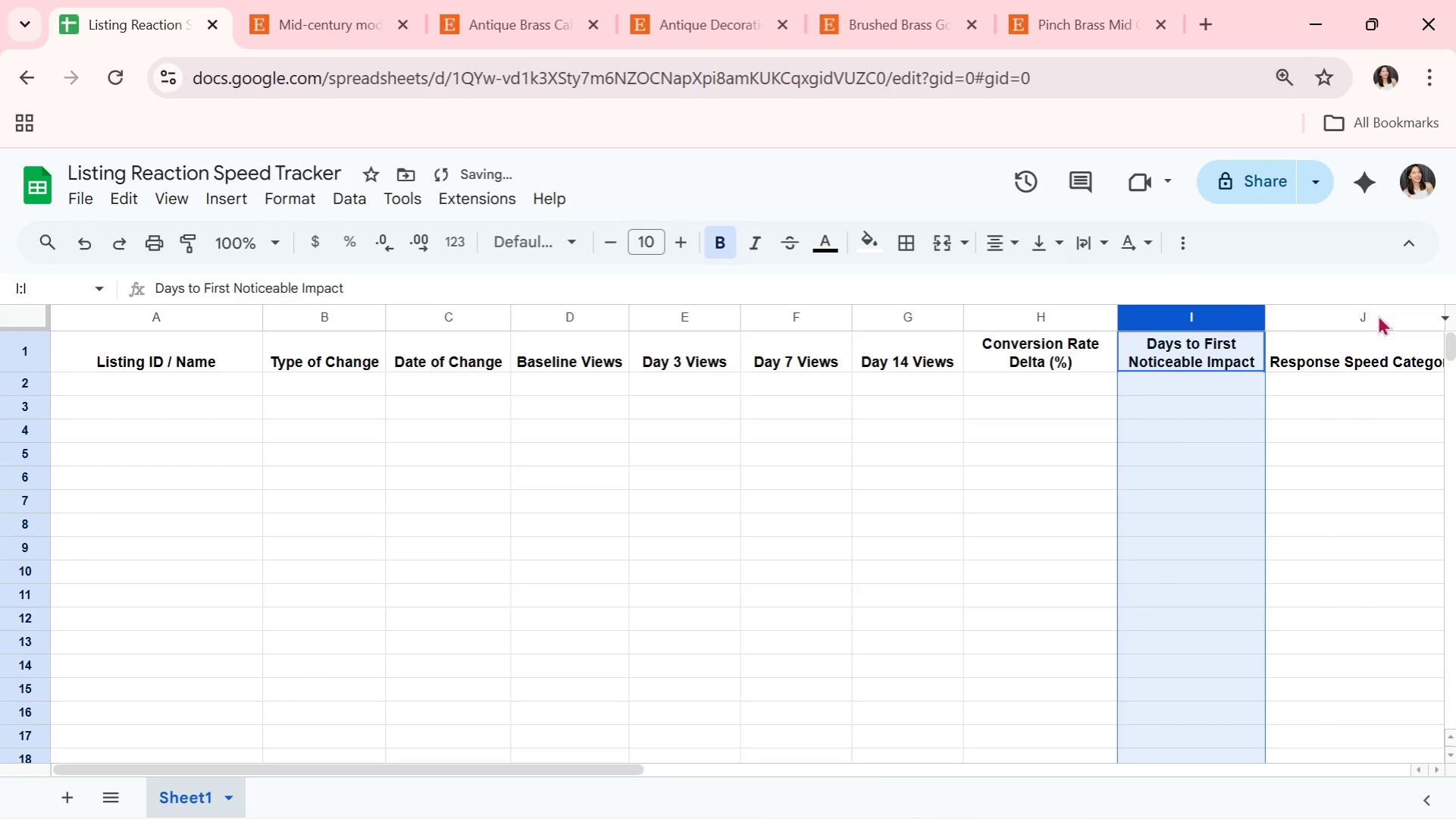 
left_click([1377, 315])
 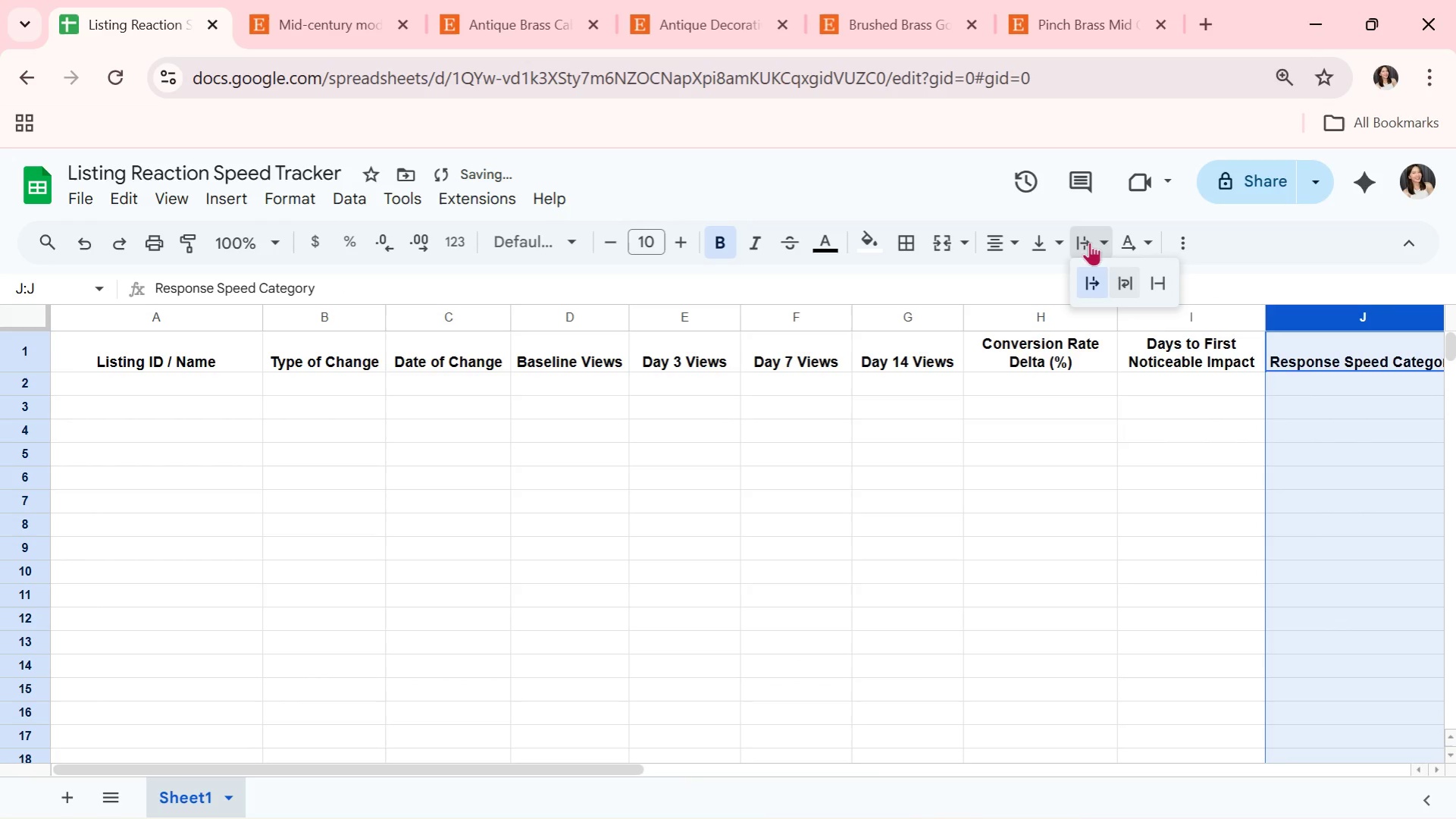 
double_click([1129, 278])
 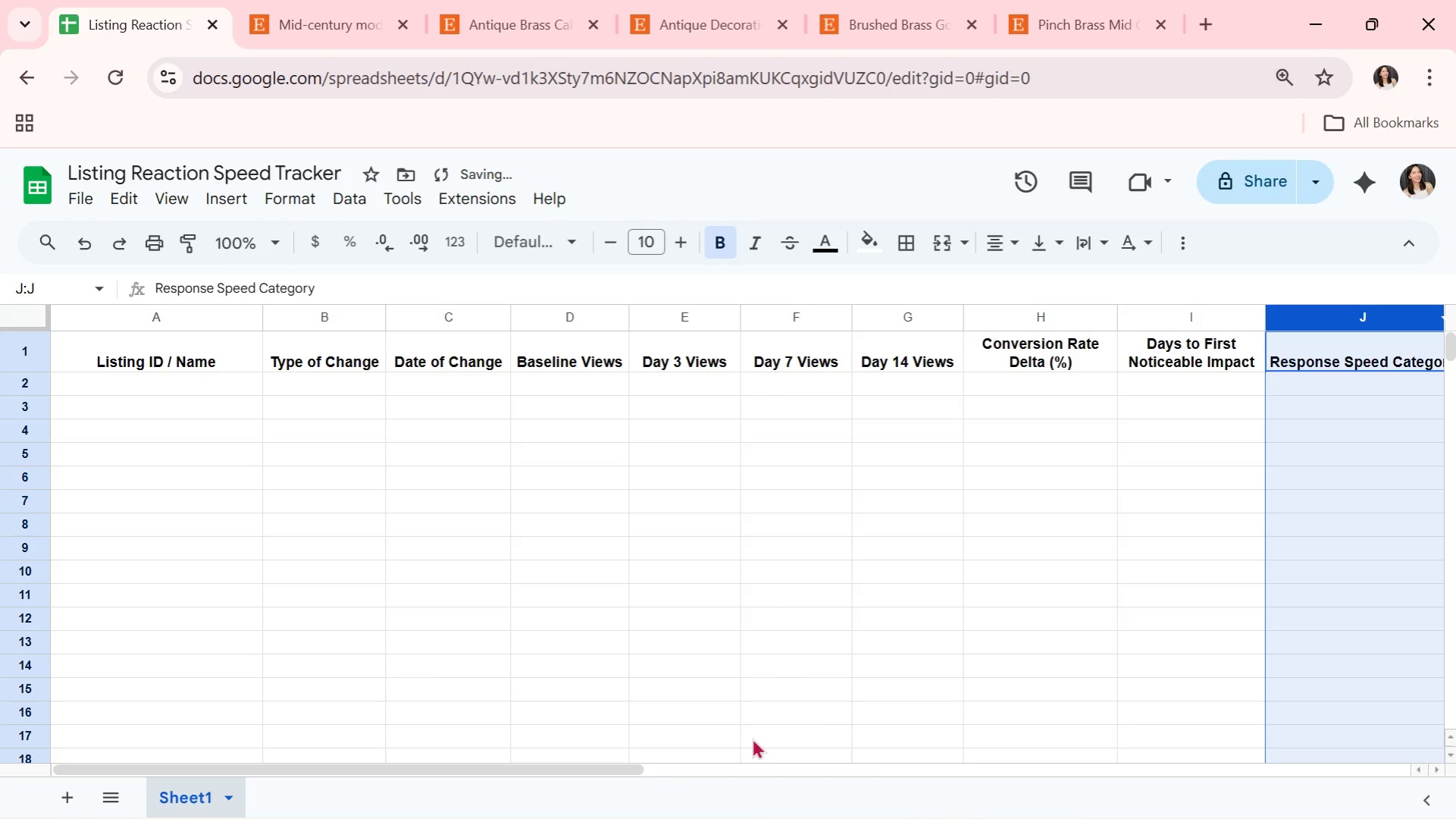 
left_click_drag(start_coordinate=[637, 764], to_coordinate=[681, 764])
 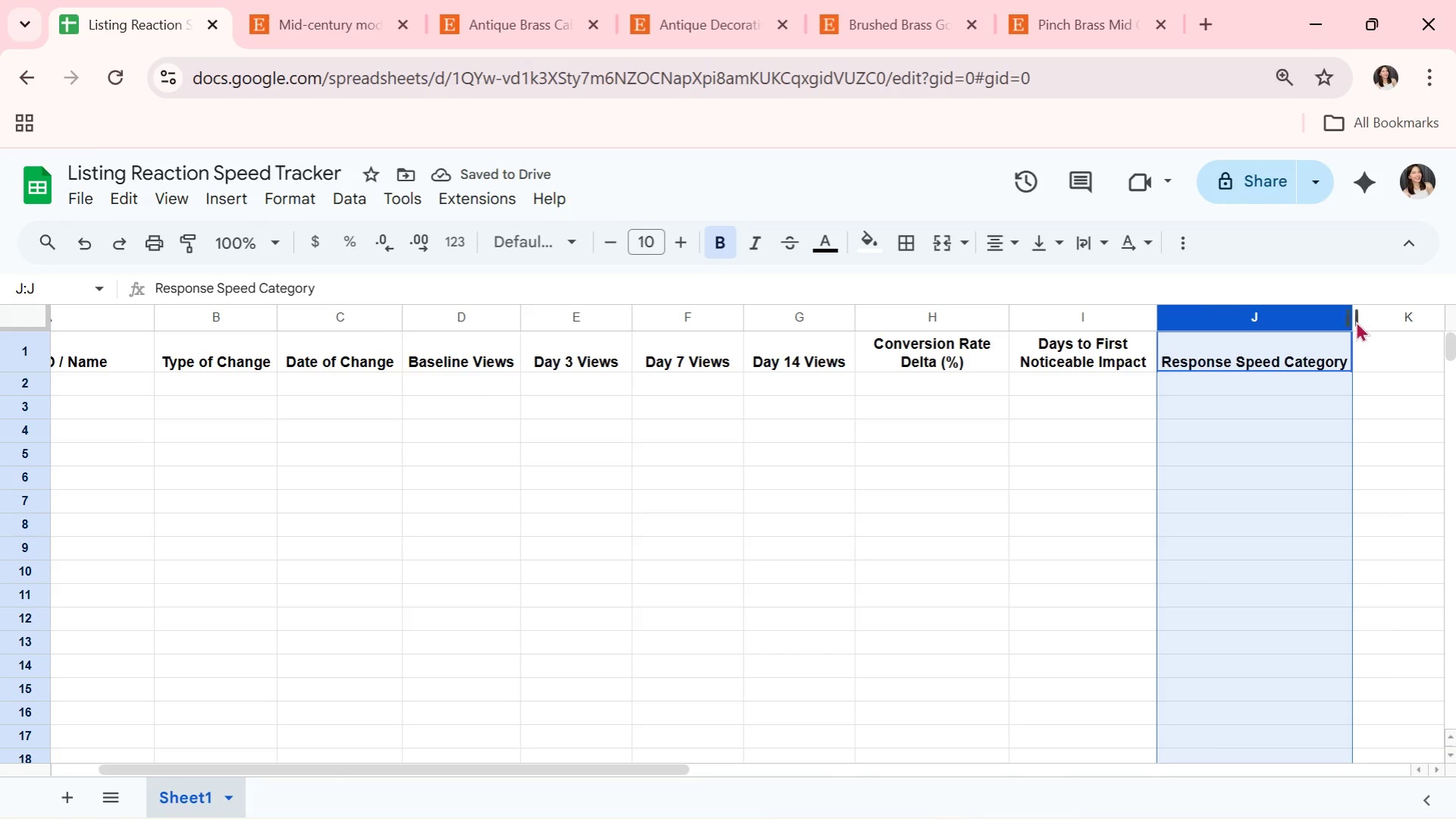 
left_click_drag(start_coordinate=[1351, 316], to_coordinate=[1285, 308])
 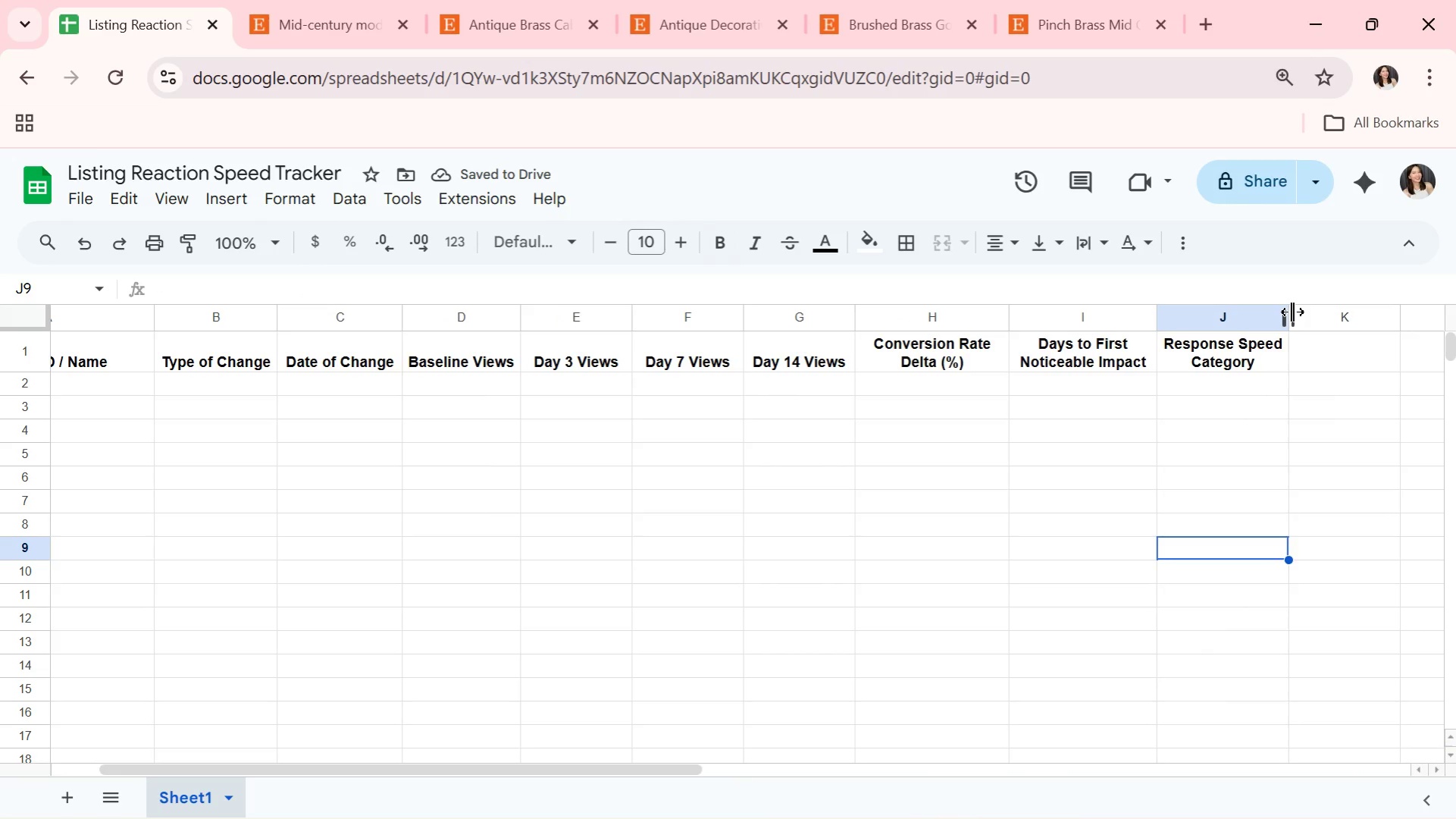 
wait(6.5)
 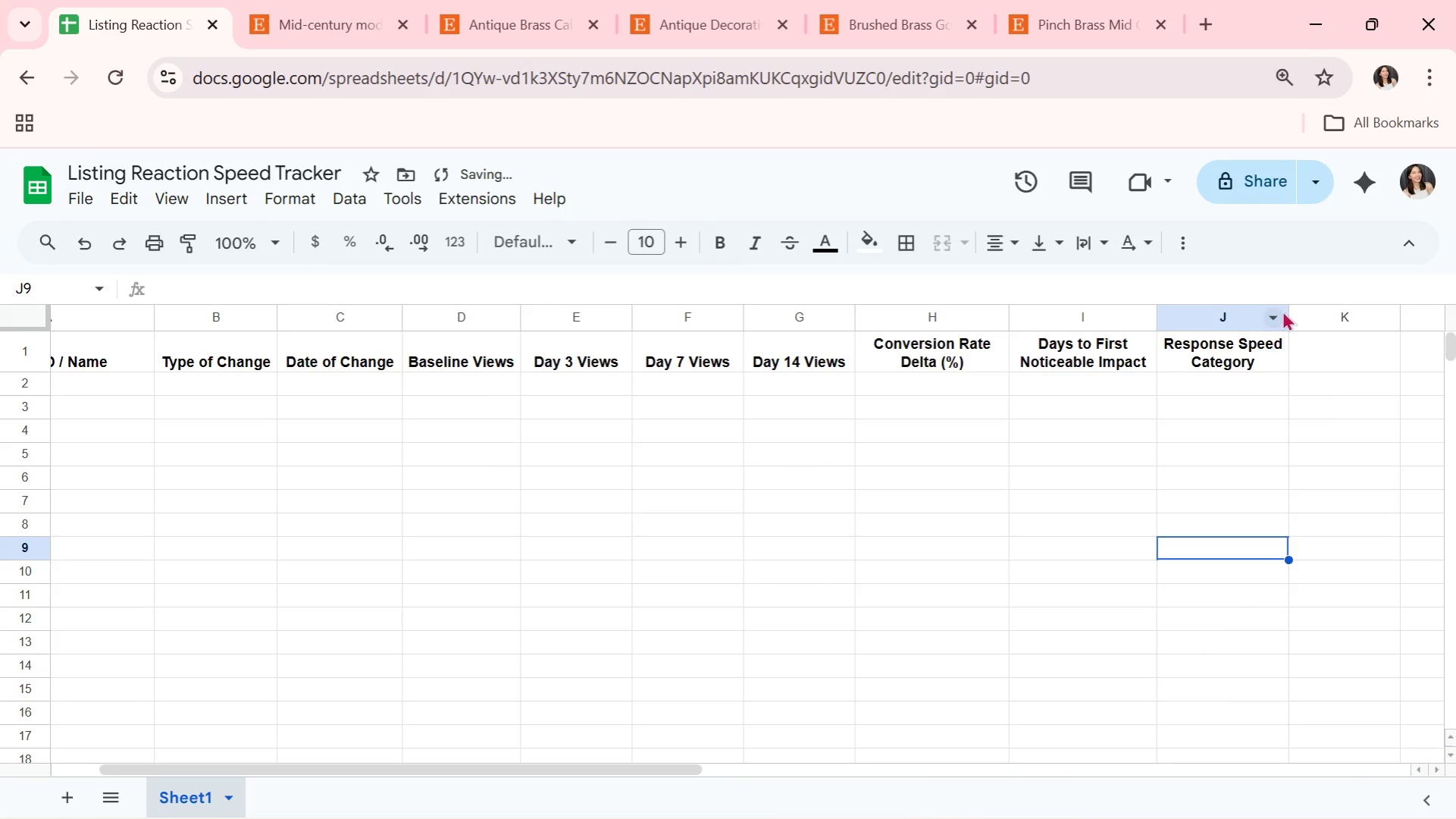 
left_click_drag(start_coordinate=[1292, 312], to_coordinate=[1298, 312])
 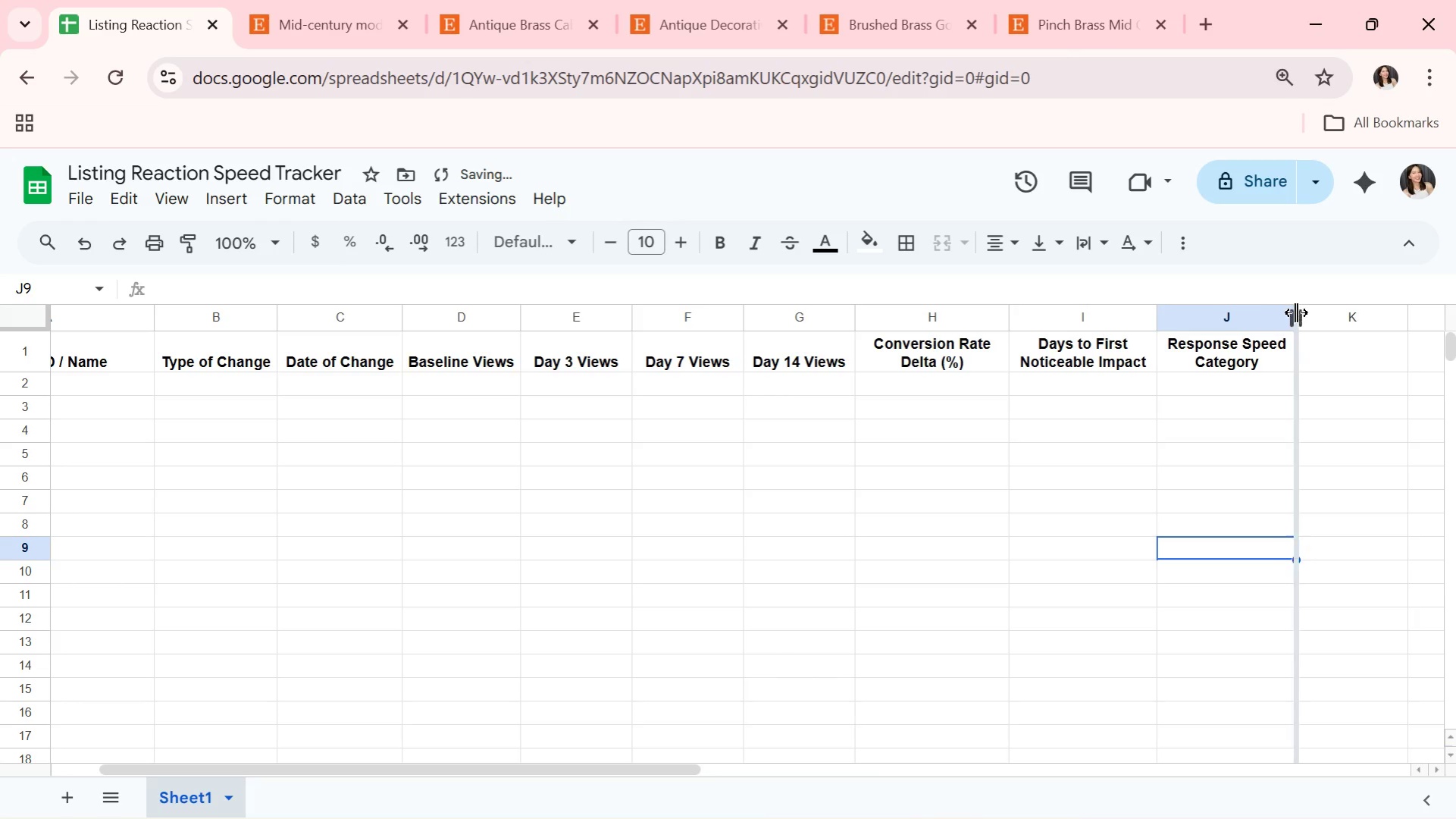 
left_click_drag(start_coordinate=[1298, 312], to_coordinate=[1270, 306])
 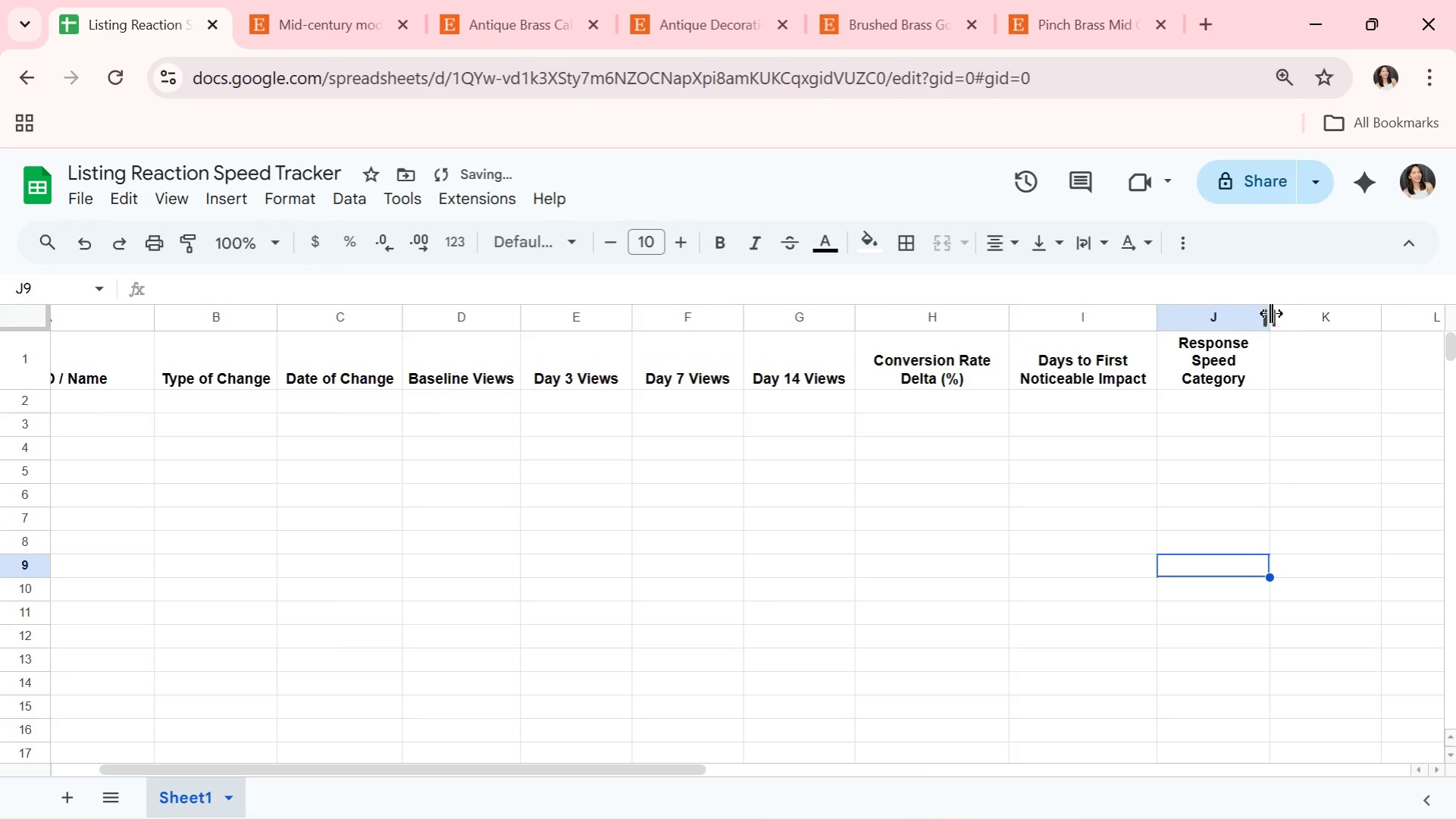 
left_click_drag(start_coordinate=[1268, 311], to_coordinate=[1279, 312])
 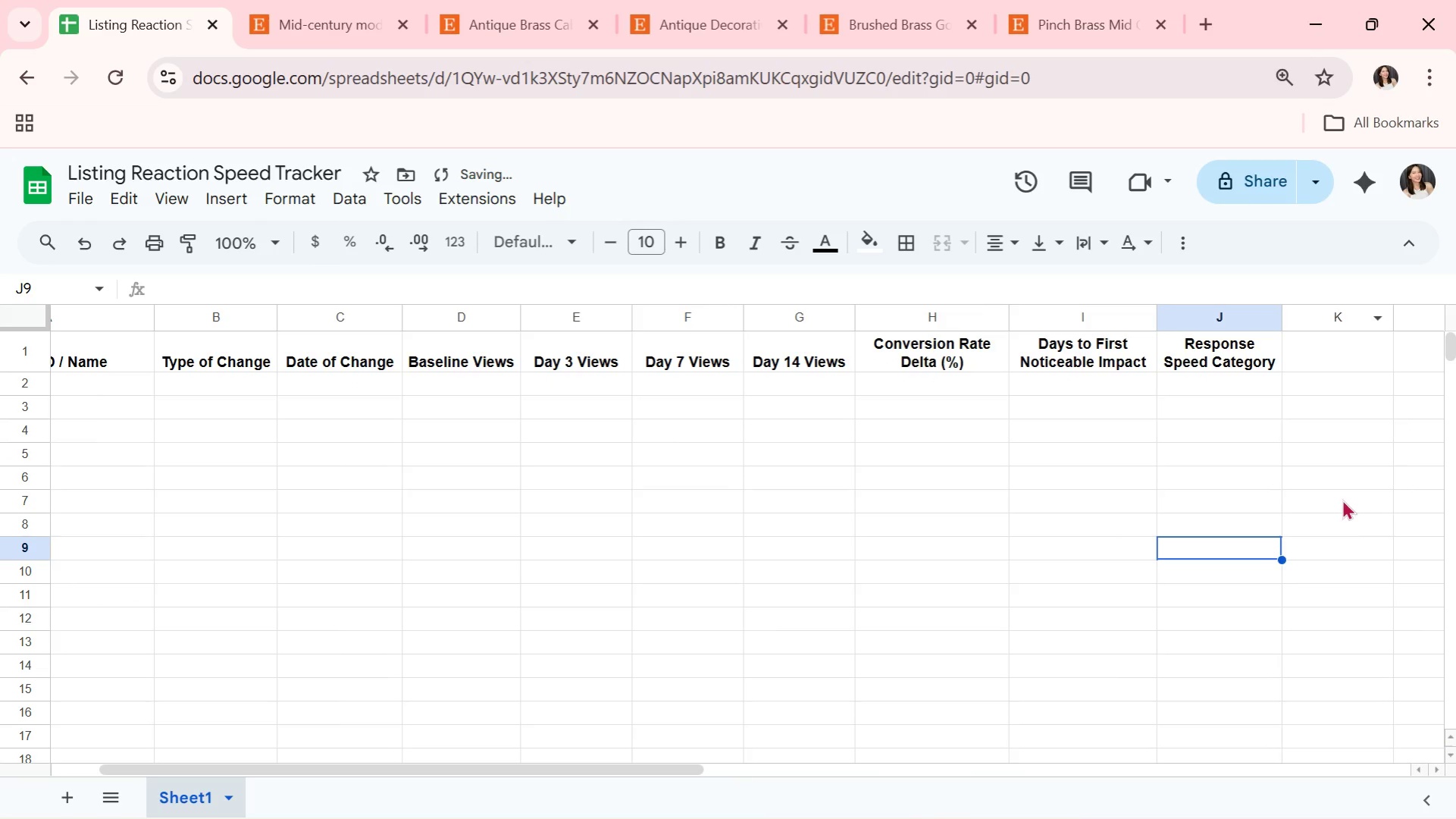 
left_click([1306, 499])
 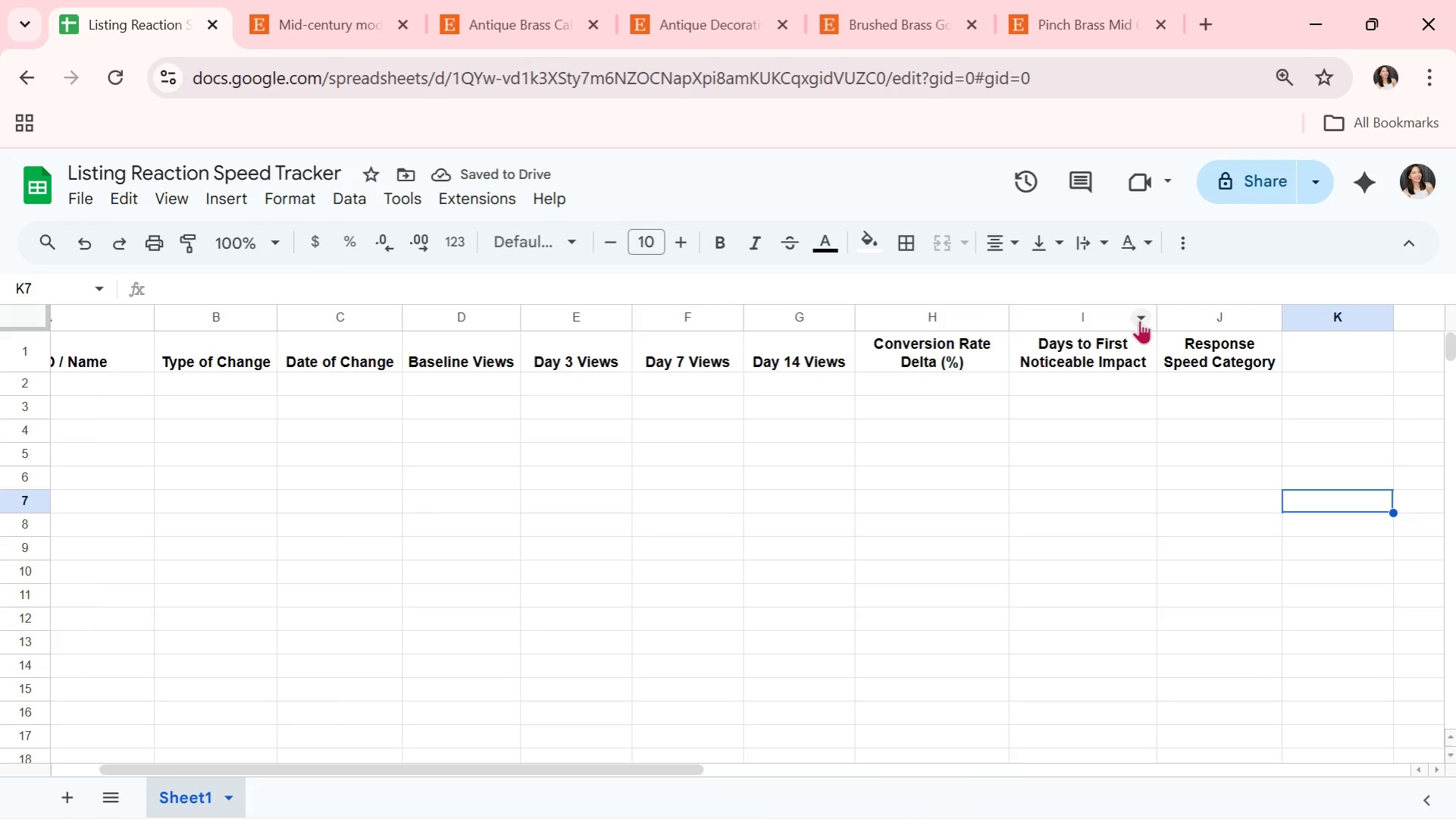 
left_click_drag(start_coordinate=[1157, 311], to_coordinate=[1147, 308])
 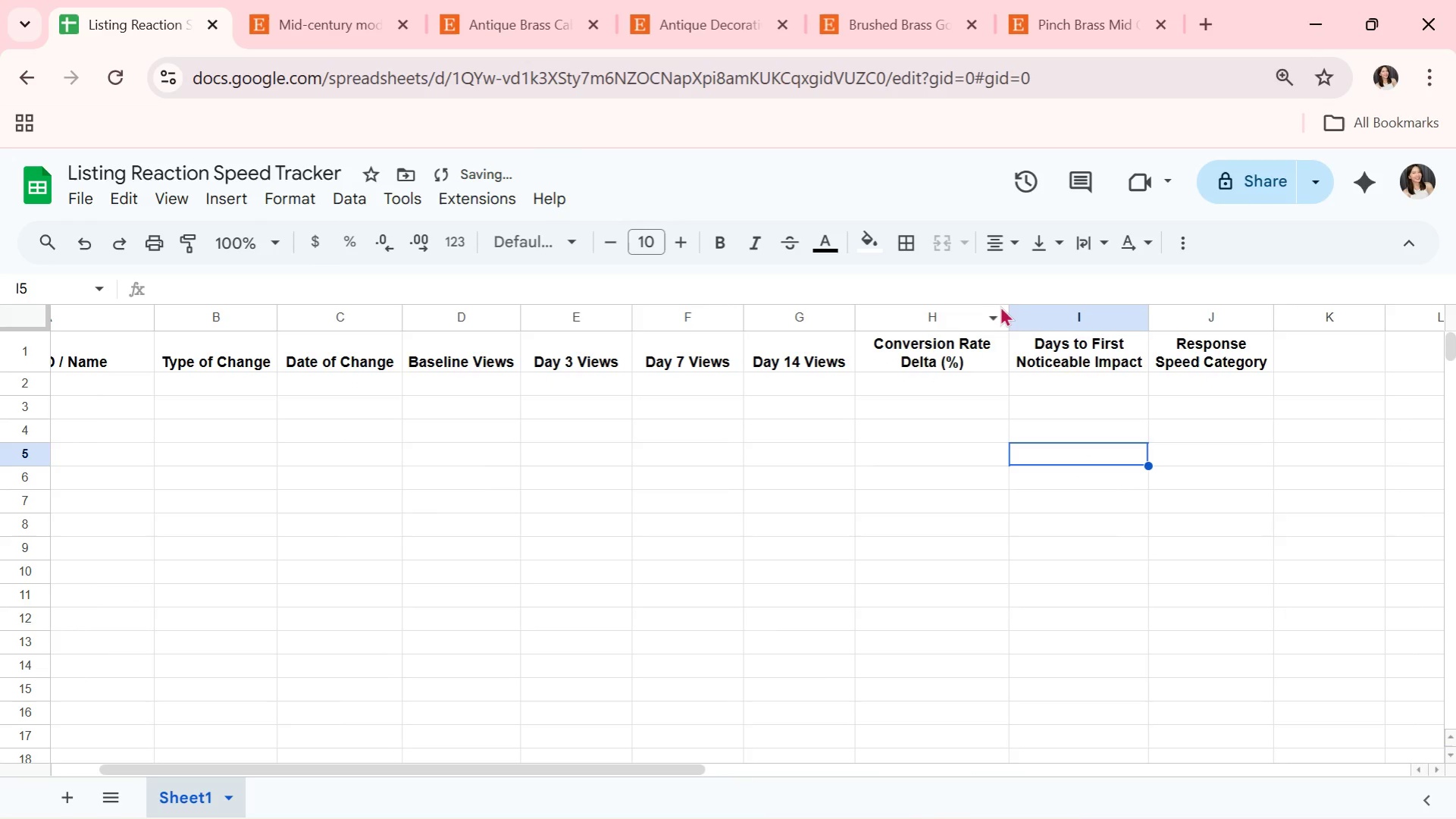 
left_click_drag(start_coordinate=[1004, 315], to_coordinate=[982, 315])
 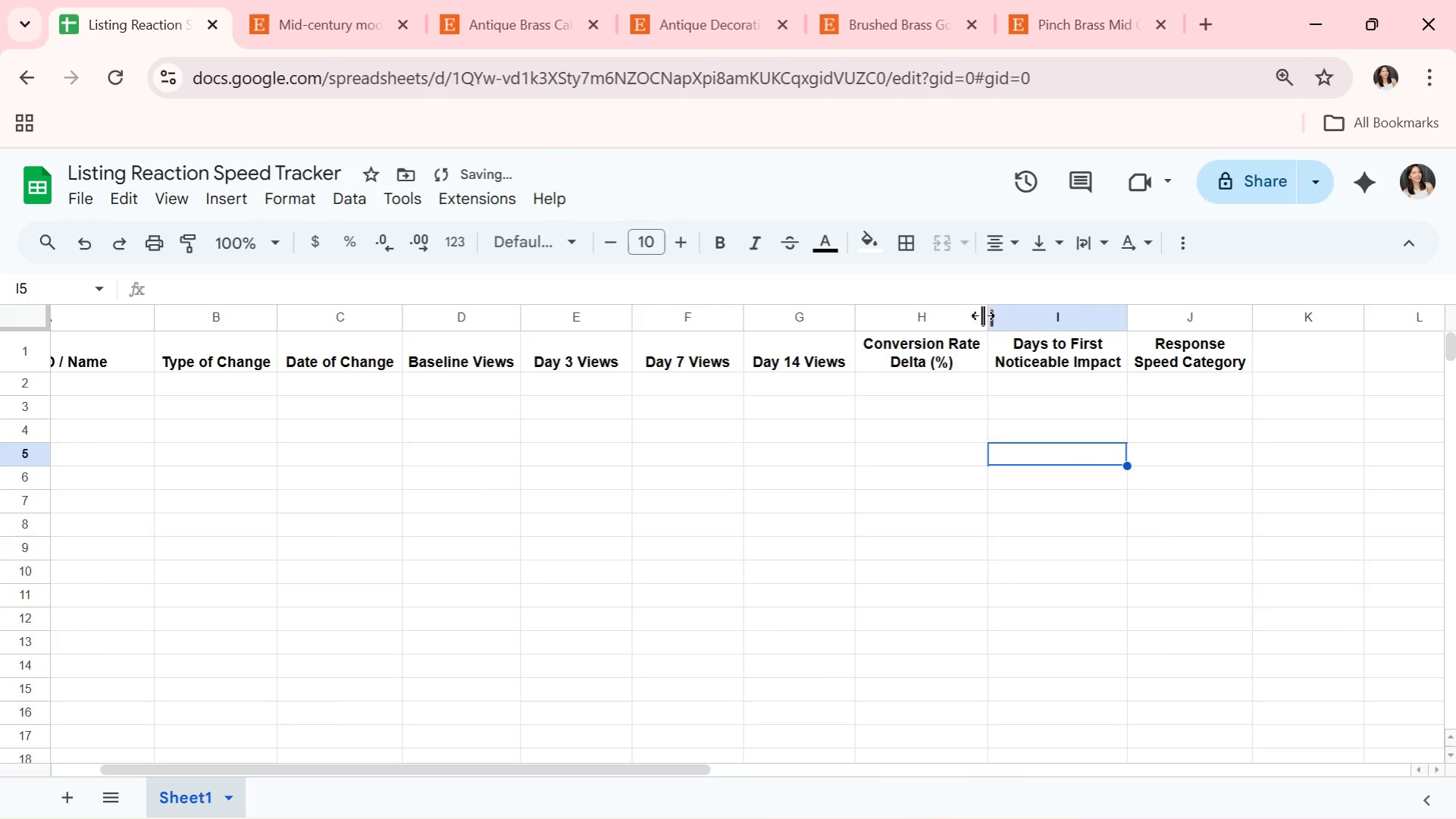 
left_click_drag(start_coordinate=[982, 315], to_coordinate=[962, 315])
 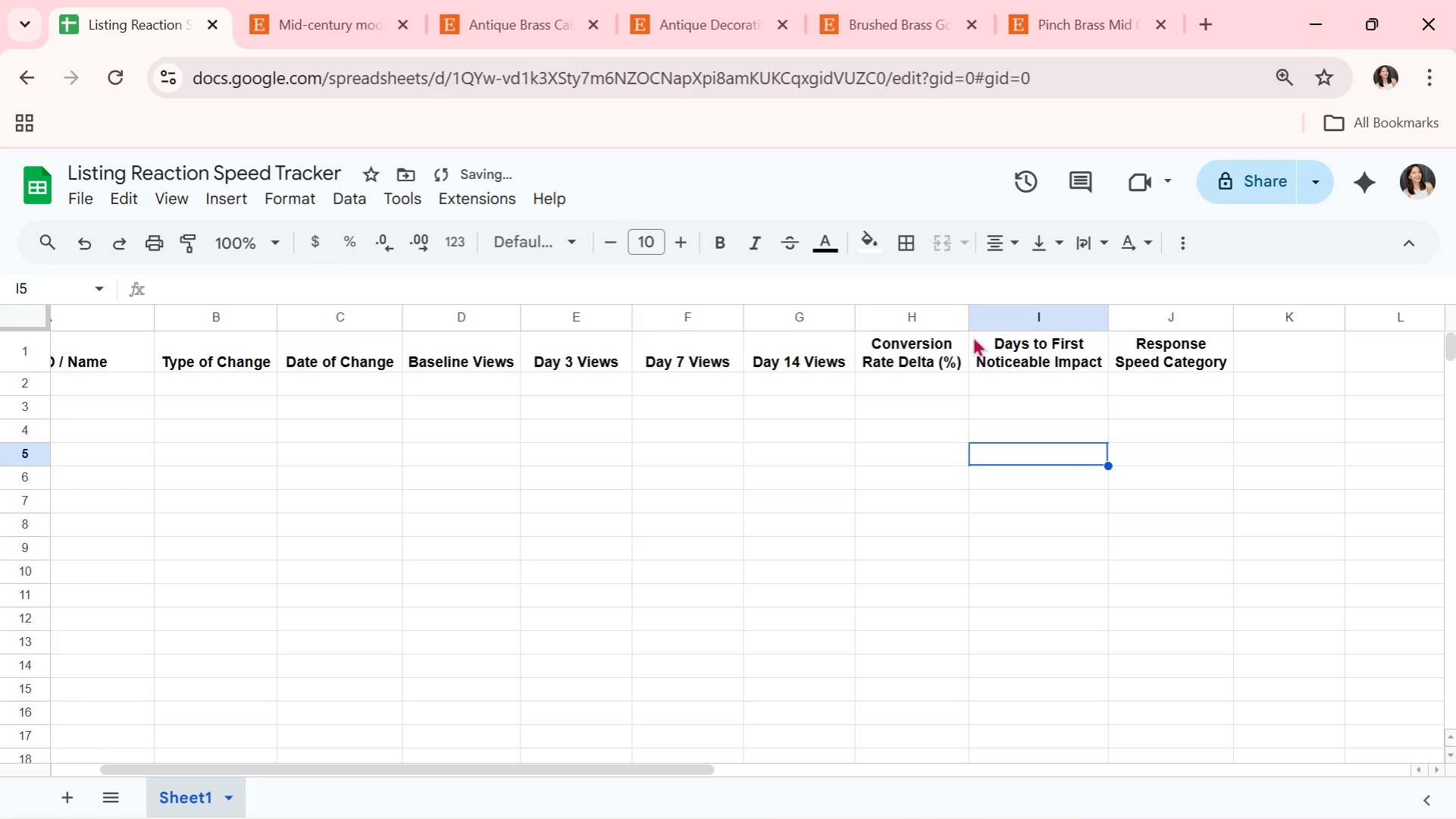 
left_click_drag(start_coordinate=[970, 322], to_coordinate=[978, 325])
 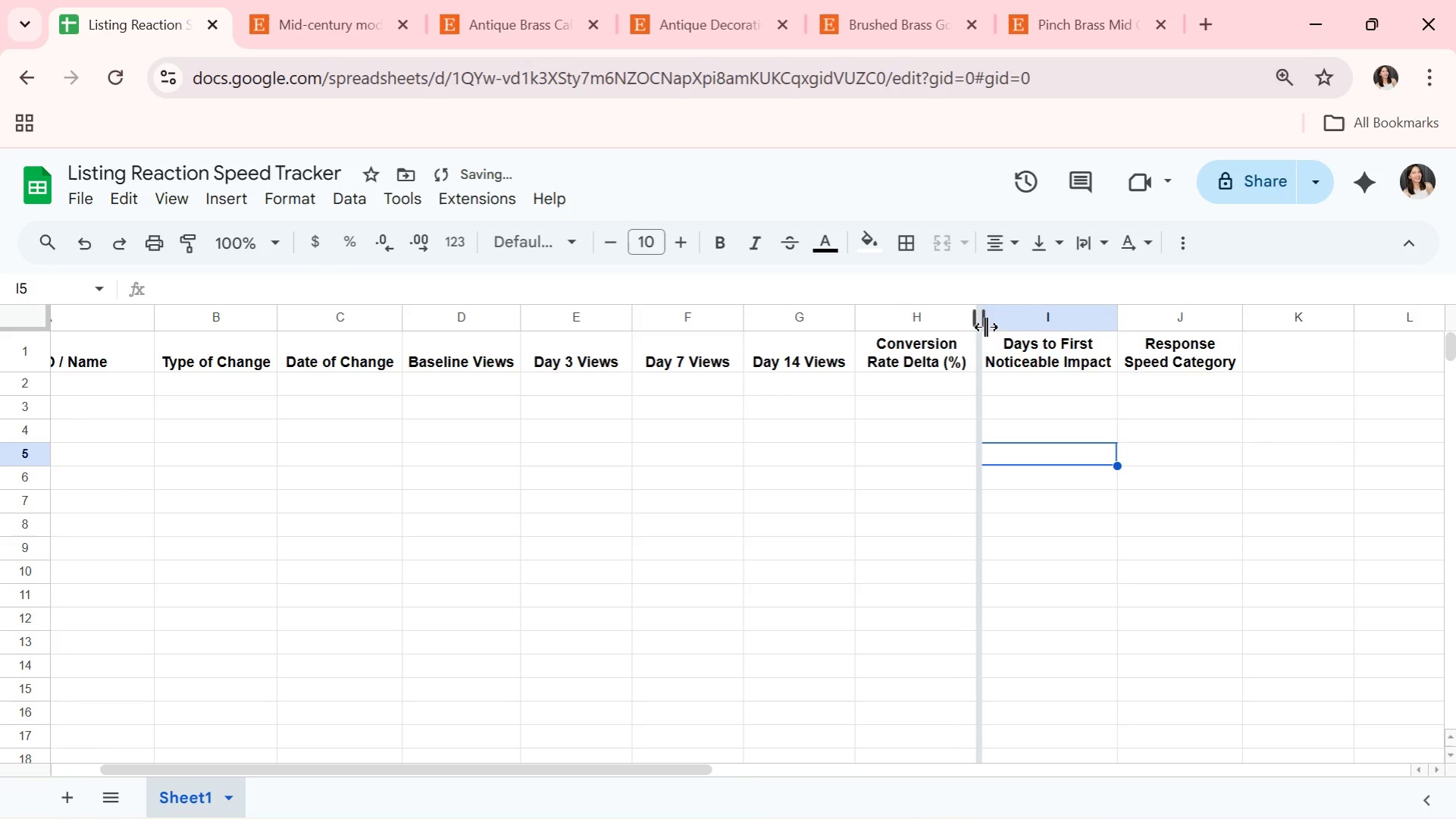 
left_click_drag(start_coordinate=[978, 325], to_coordinate=[995, 331])
 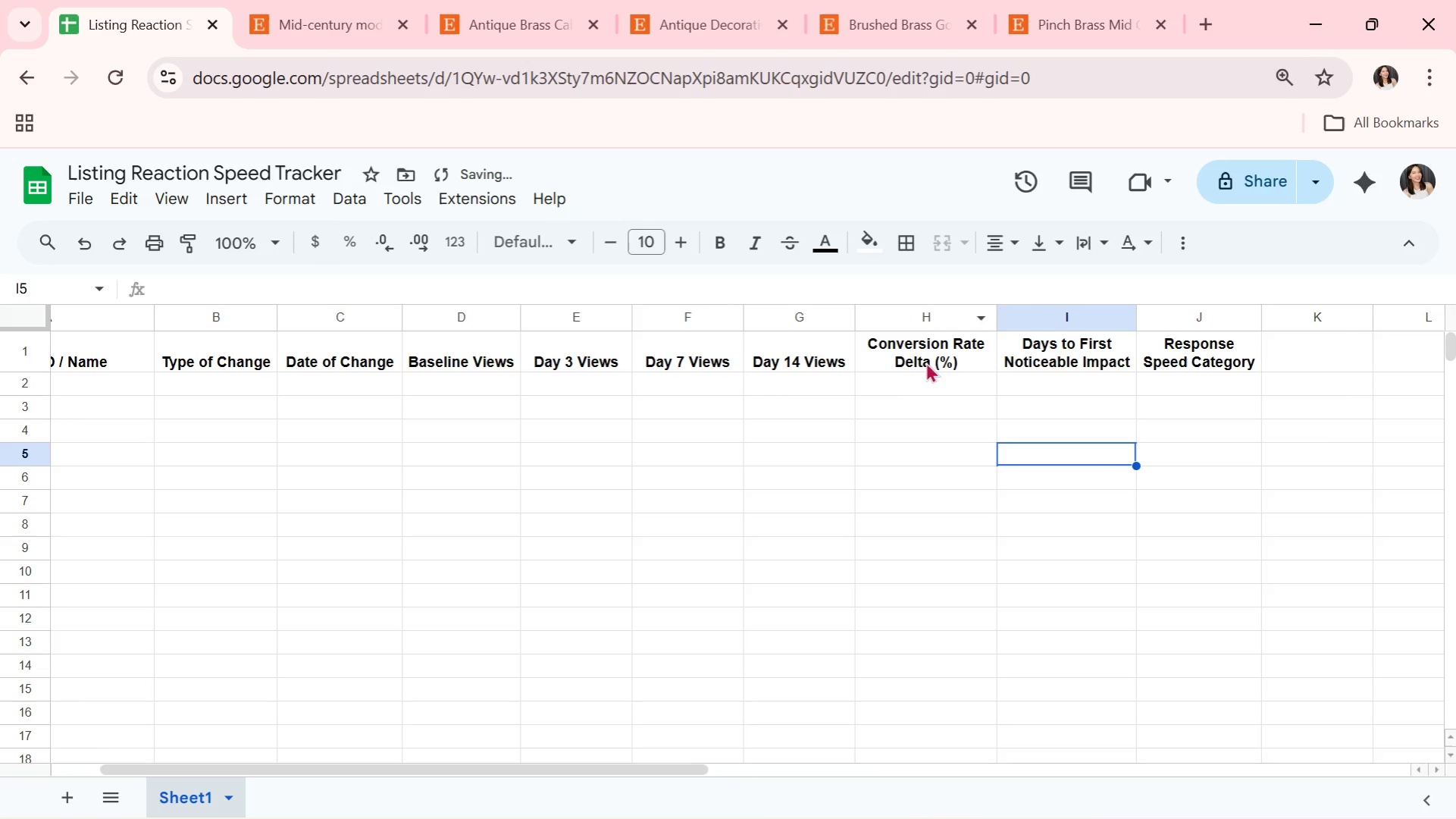 
left_click([903, 391])
 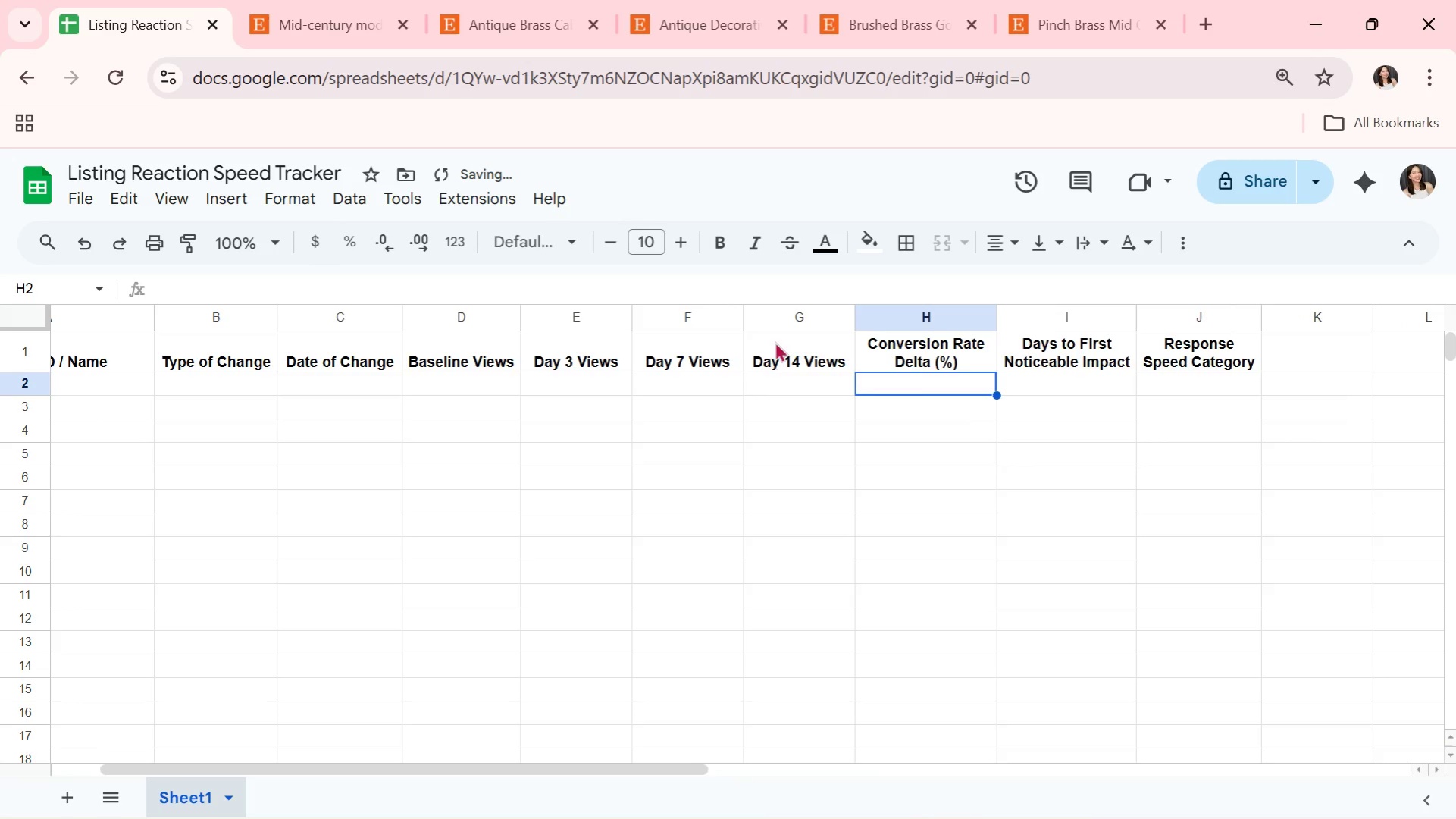 
left_click([780, 337])
 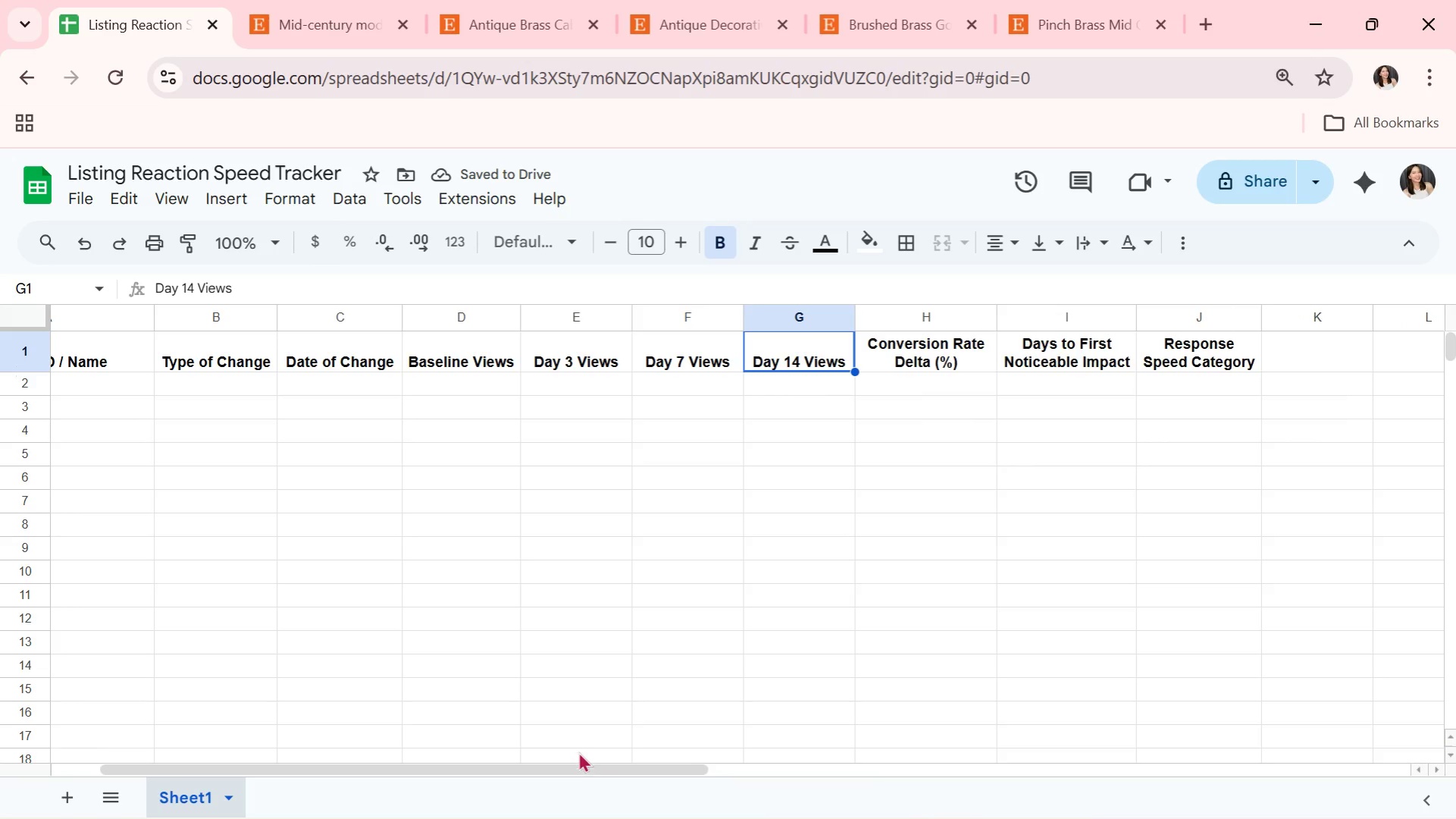 
left_click_drag(start_coordinate=[567, 764], to_coordinate=[147, 711])
 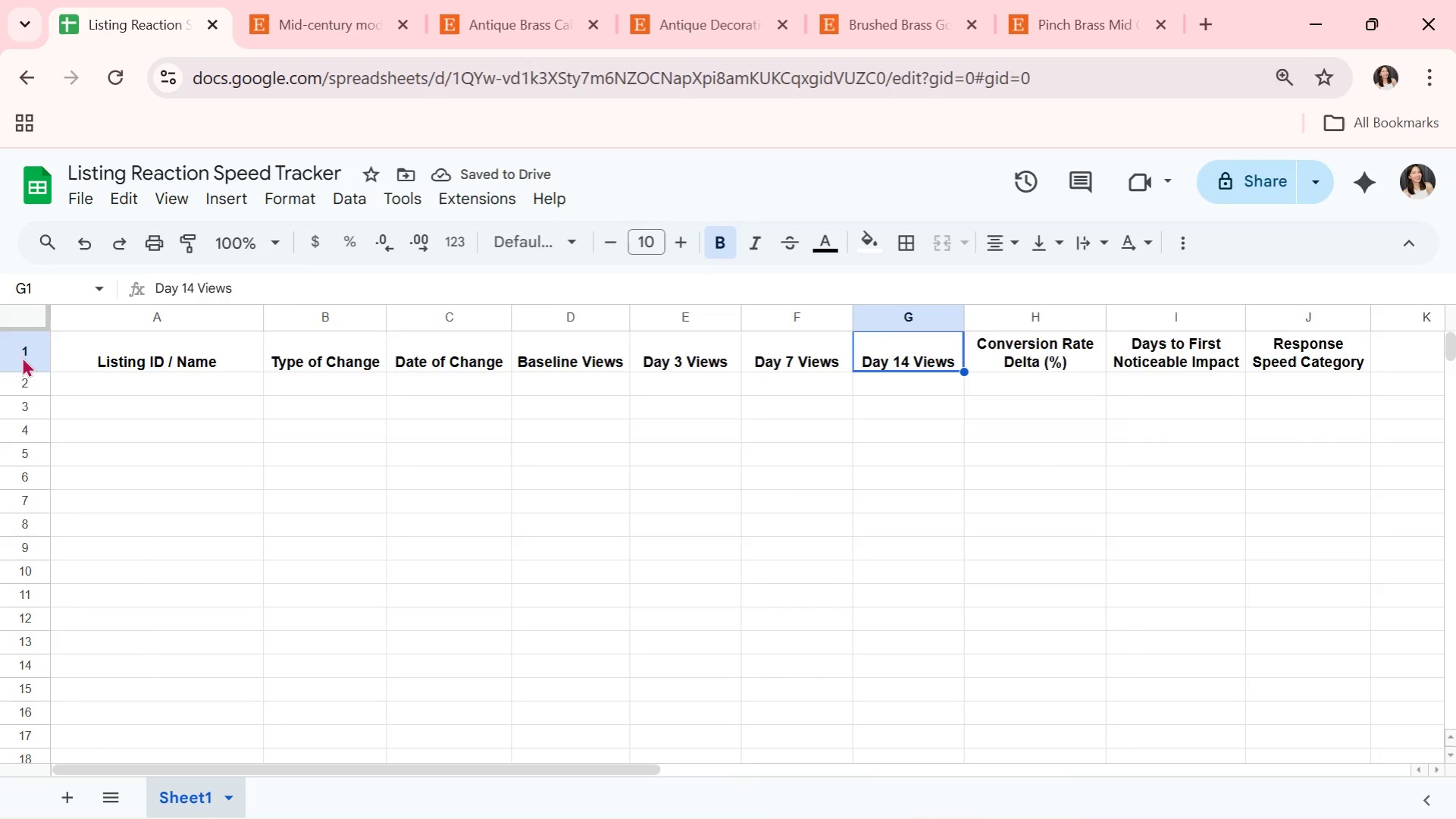 
left_click([22, 346])
 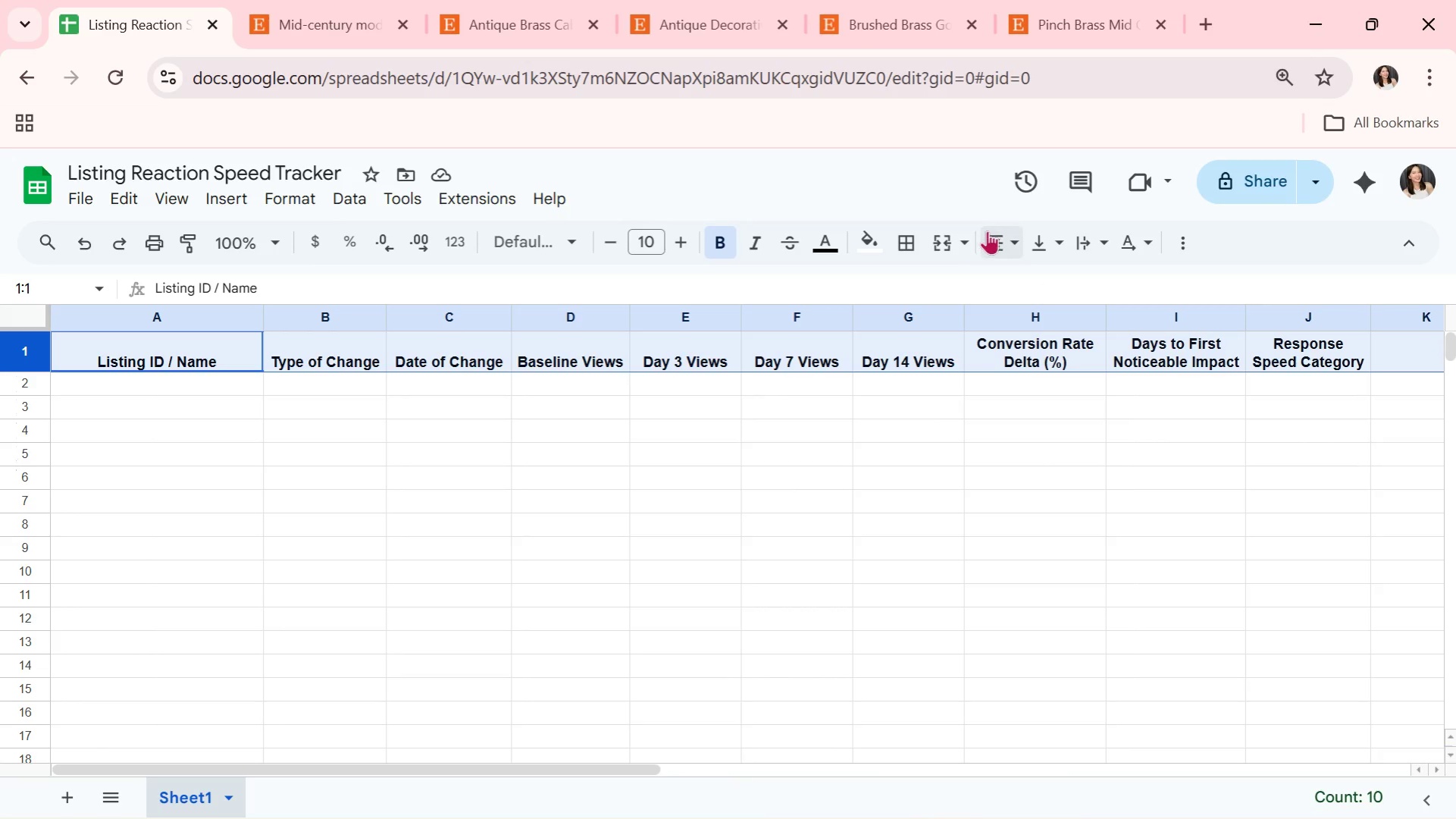 
left_click([1016, 237])
 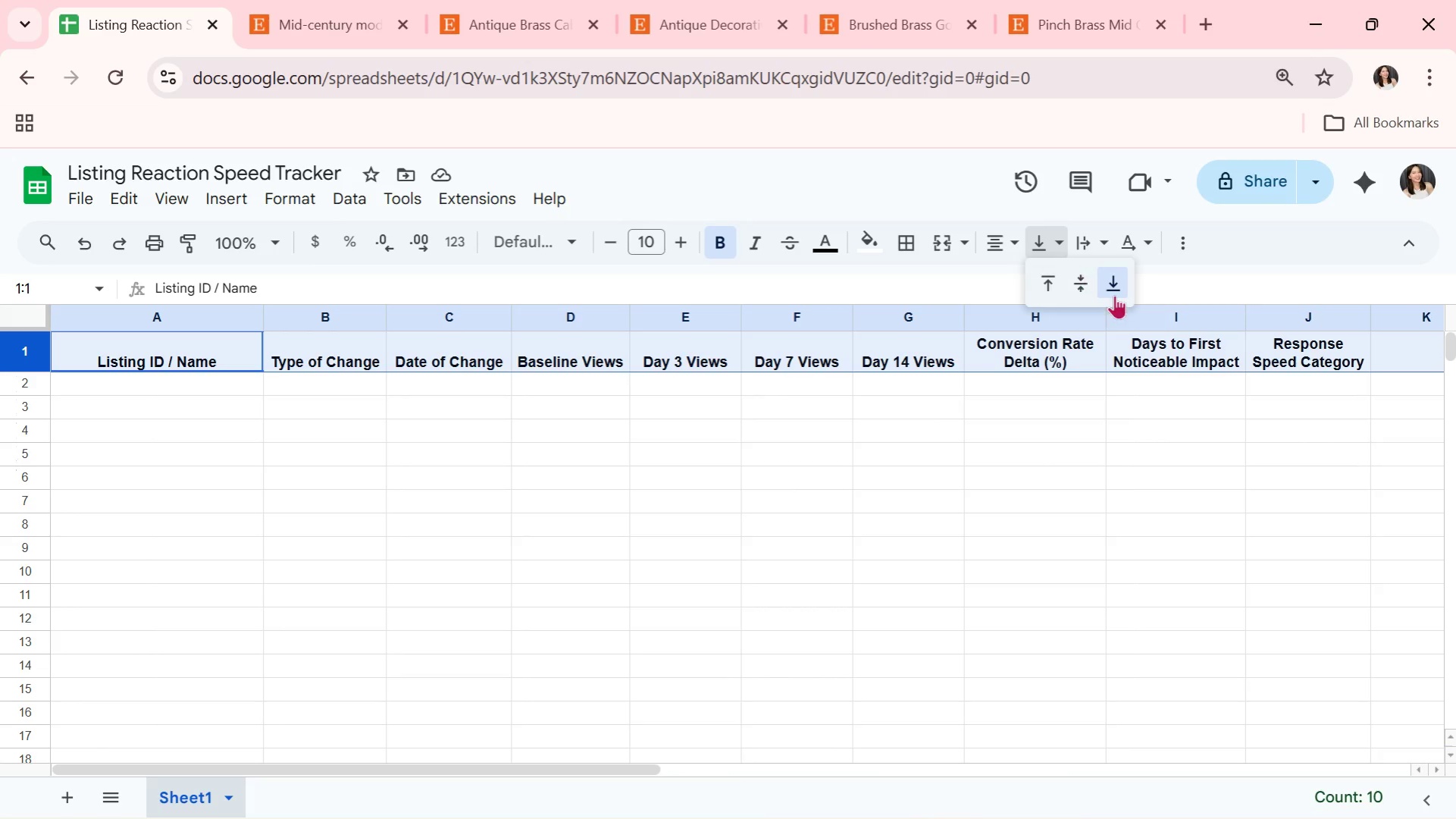 
double_click([1088, 278])
 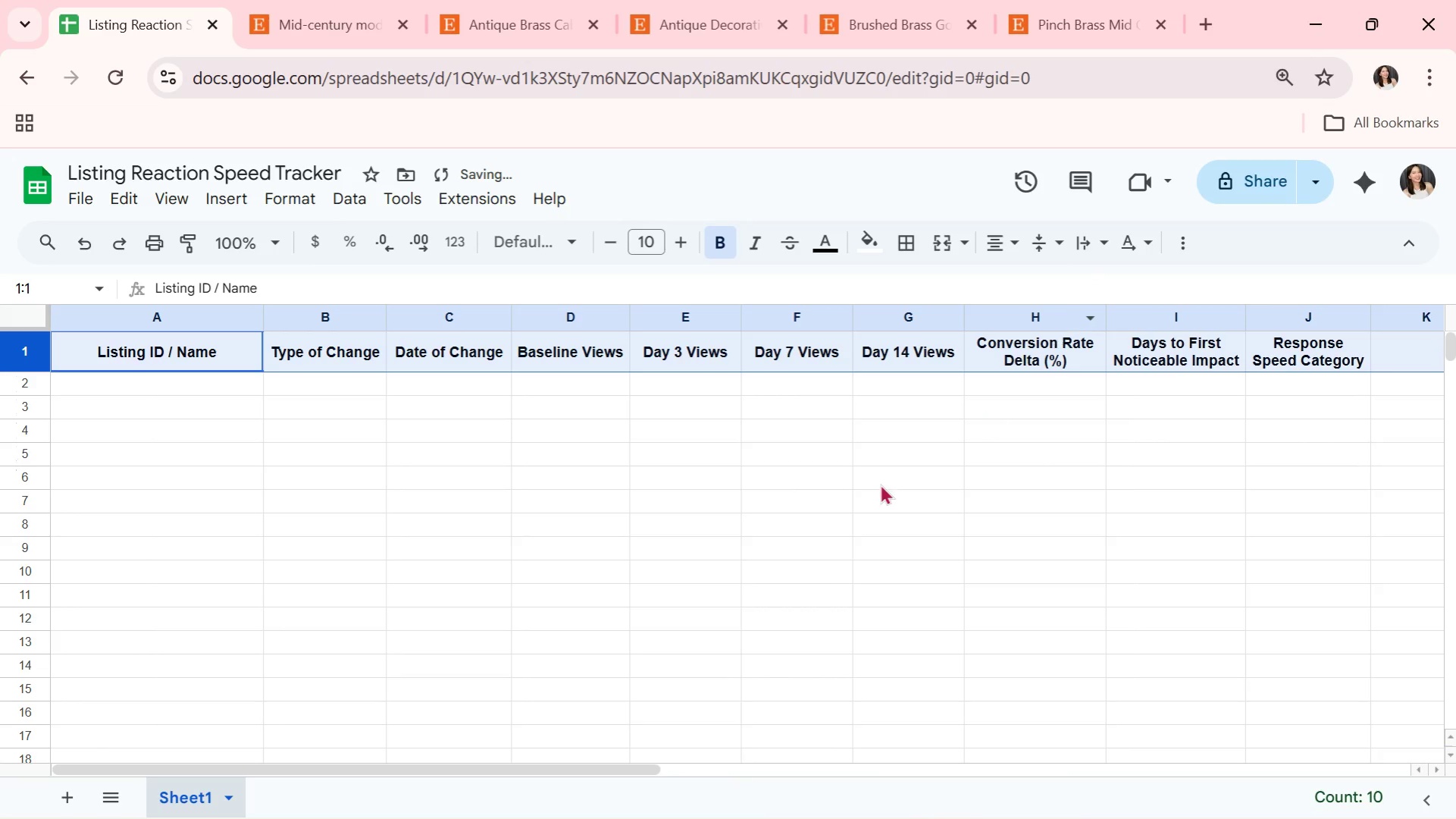 
triple_click([880, 484])
 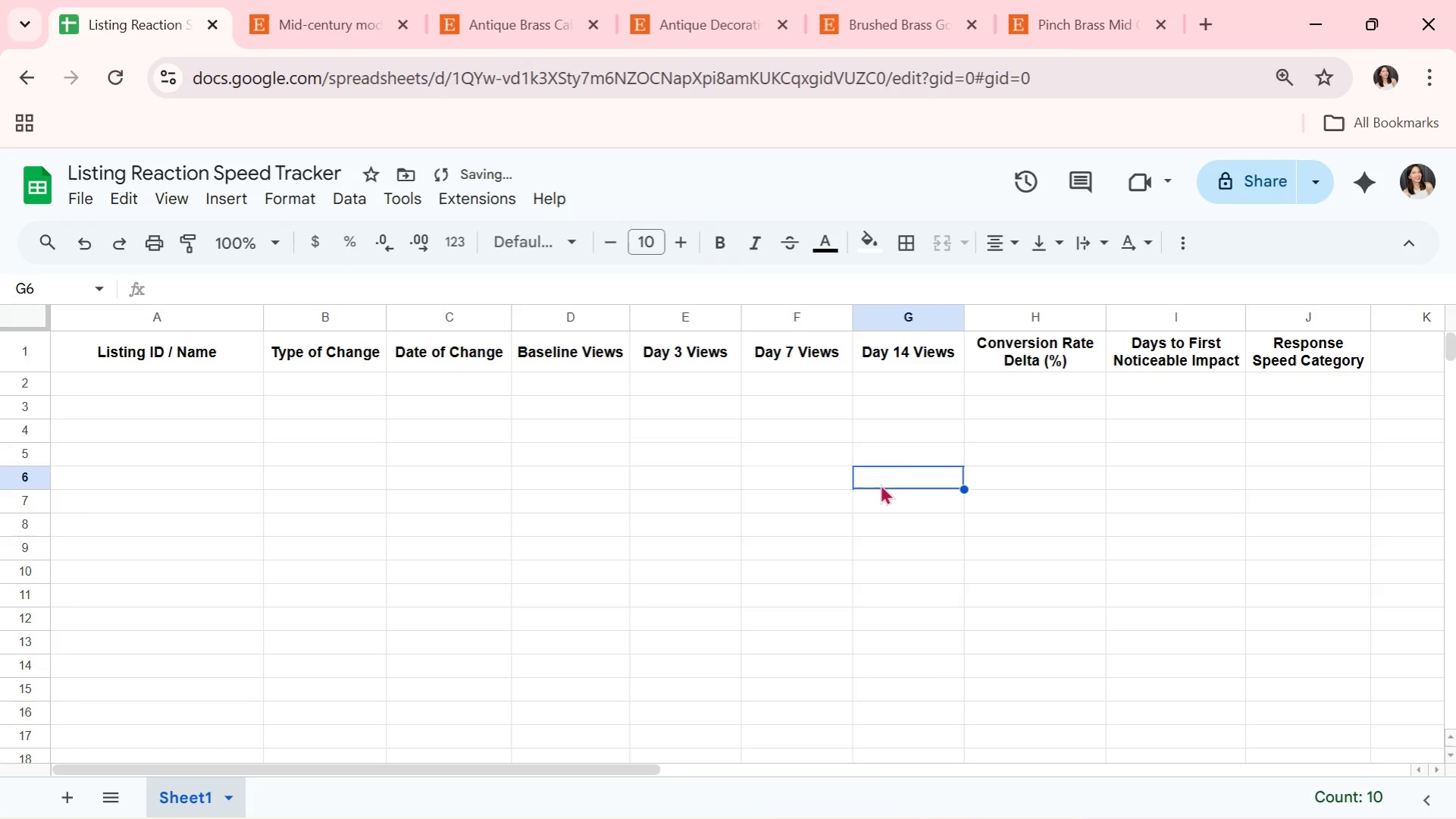 
triple_click([880, 484])
 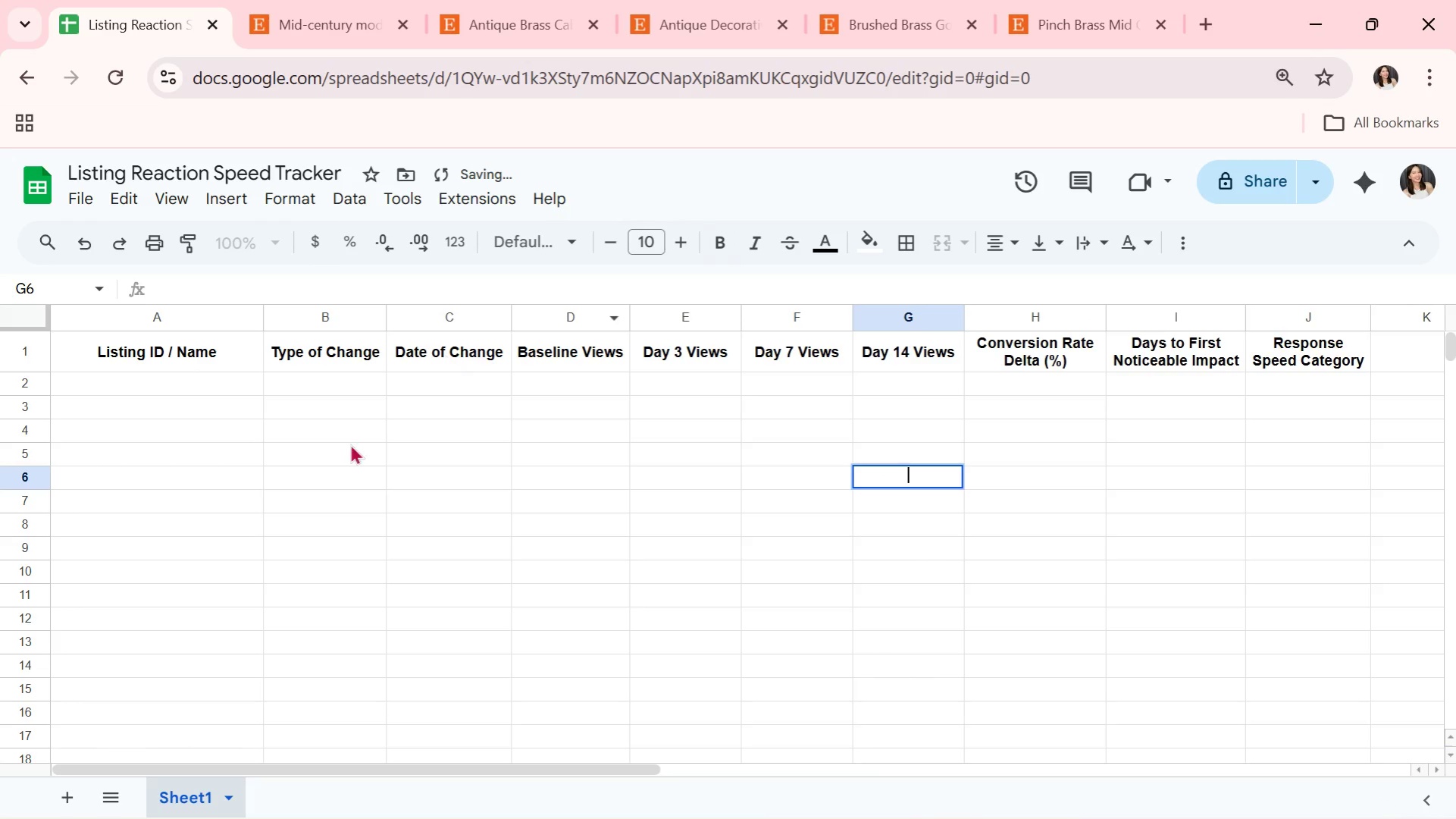 
left_click([241, 378])
 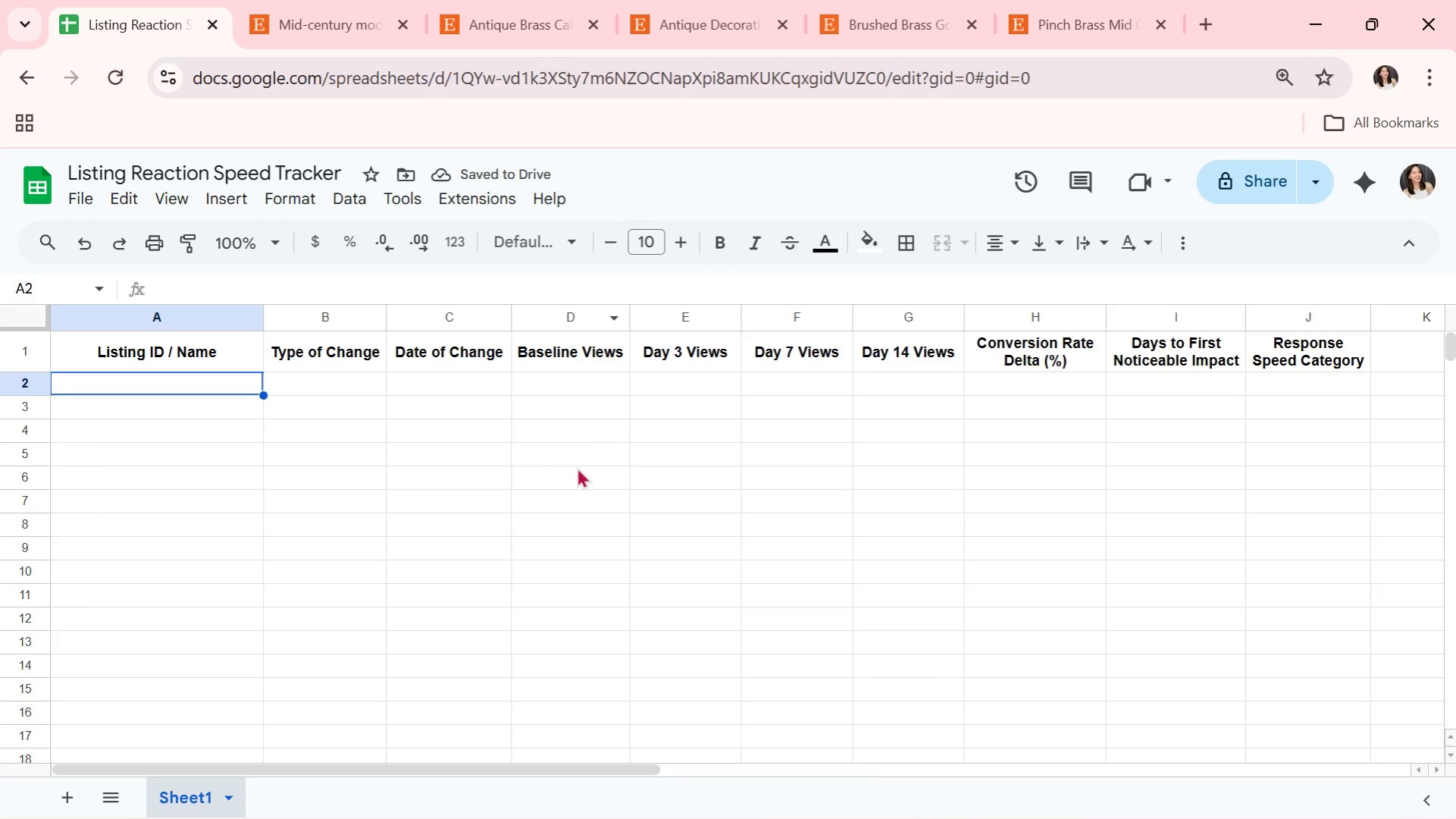 
scroll: coordinate [393, 497], scroll_direction: up, amount: 9.0
 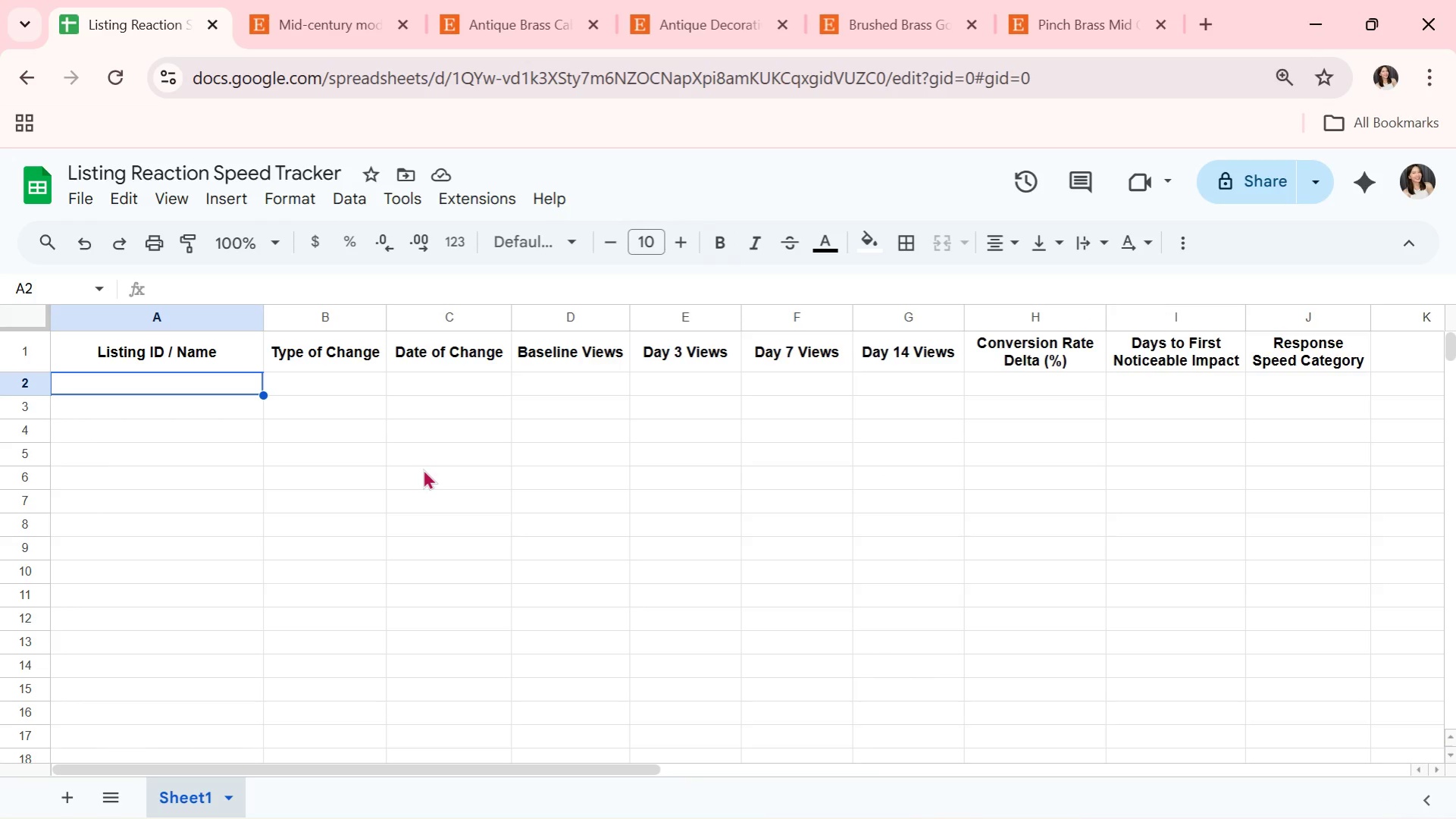 
wait(16.71)
 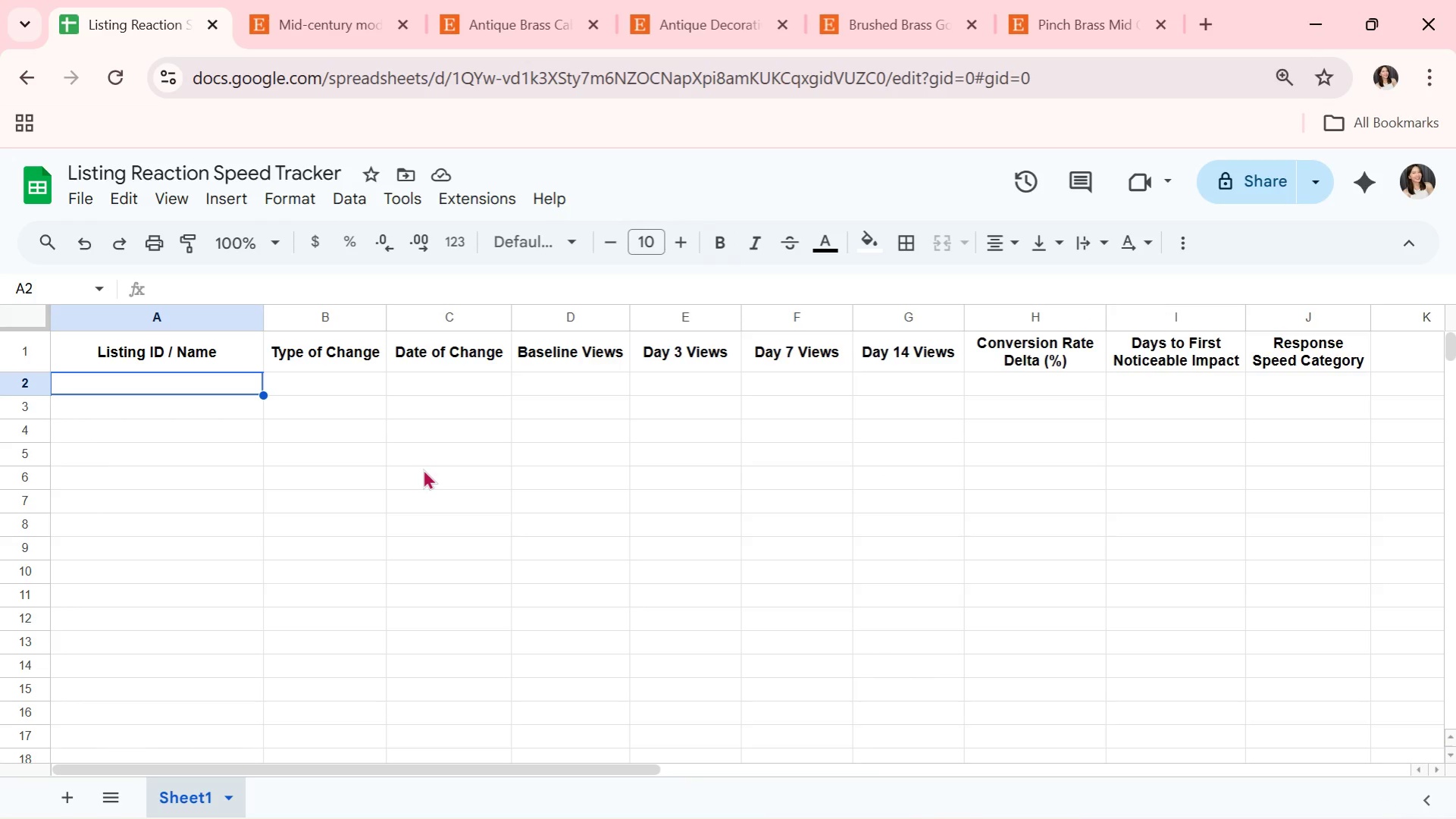 
key(Alt+AltLeft)
 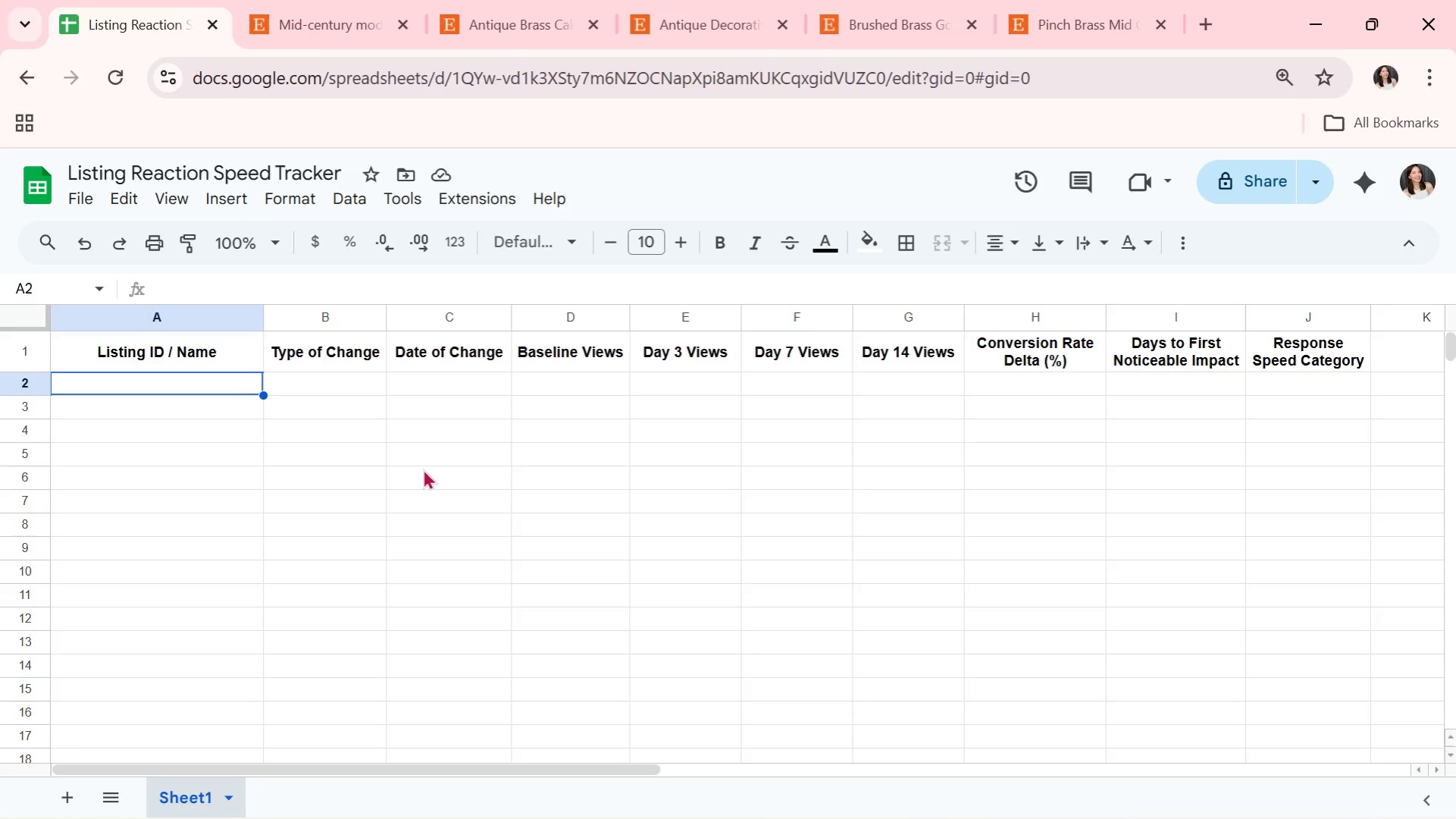 
key(Alt+Tab)